 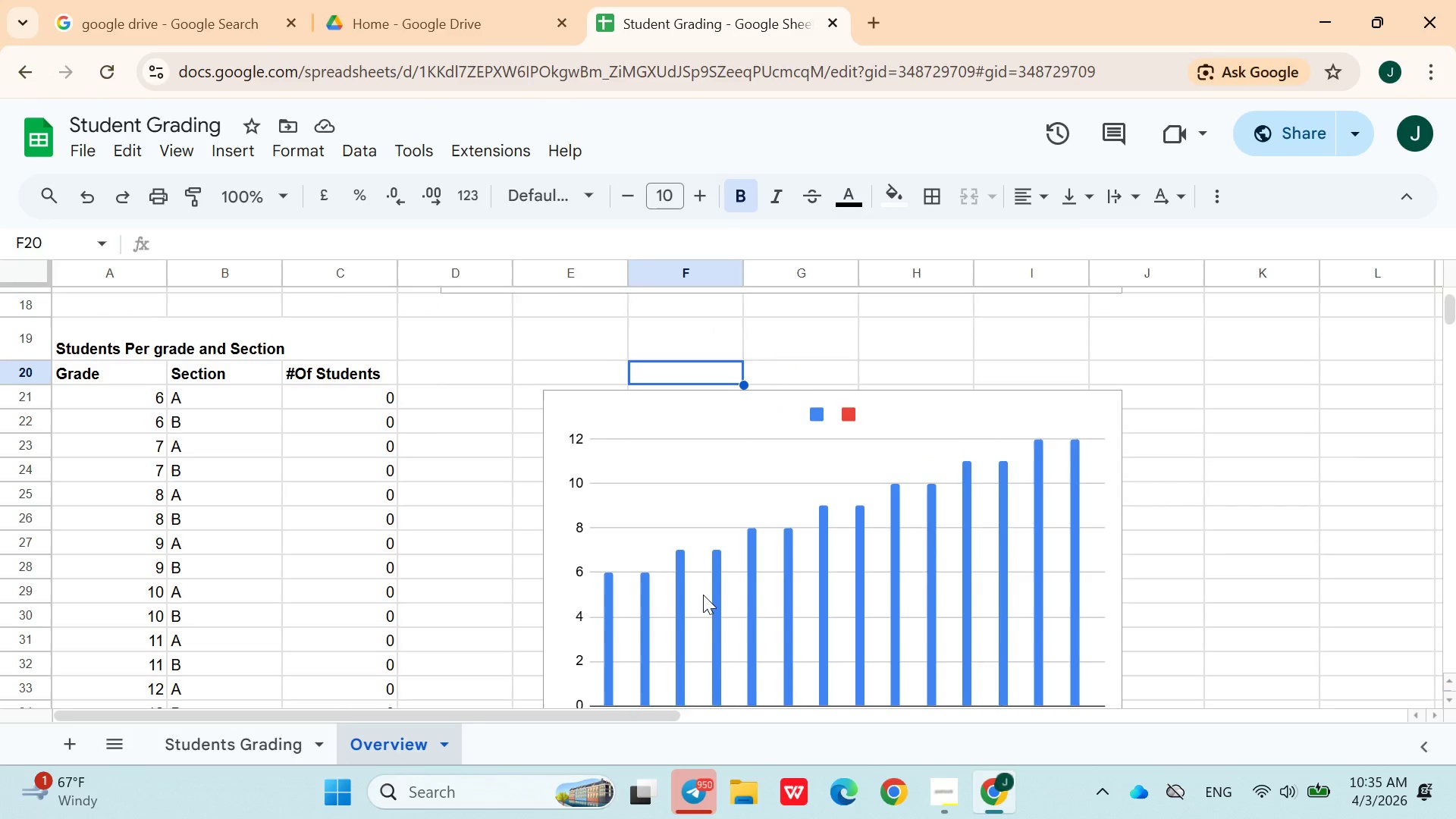 
left_click([380, 479])
 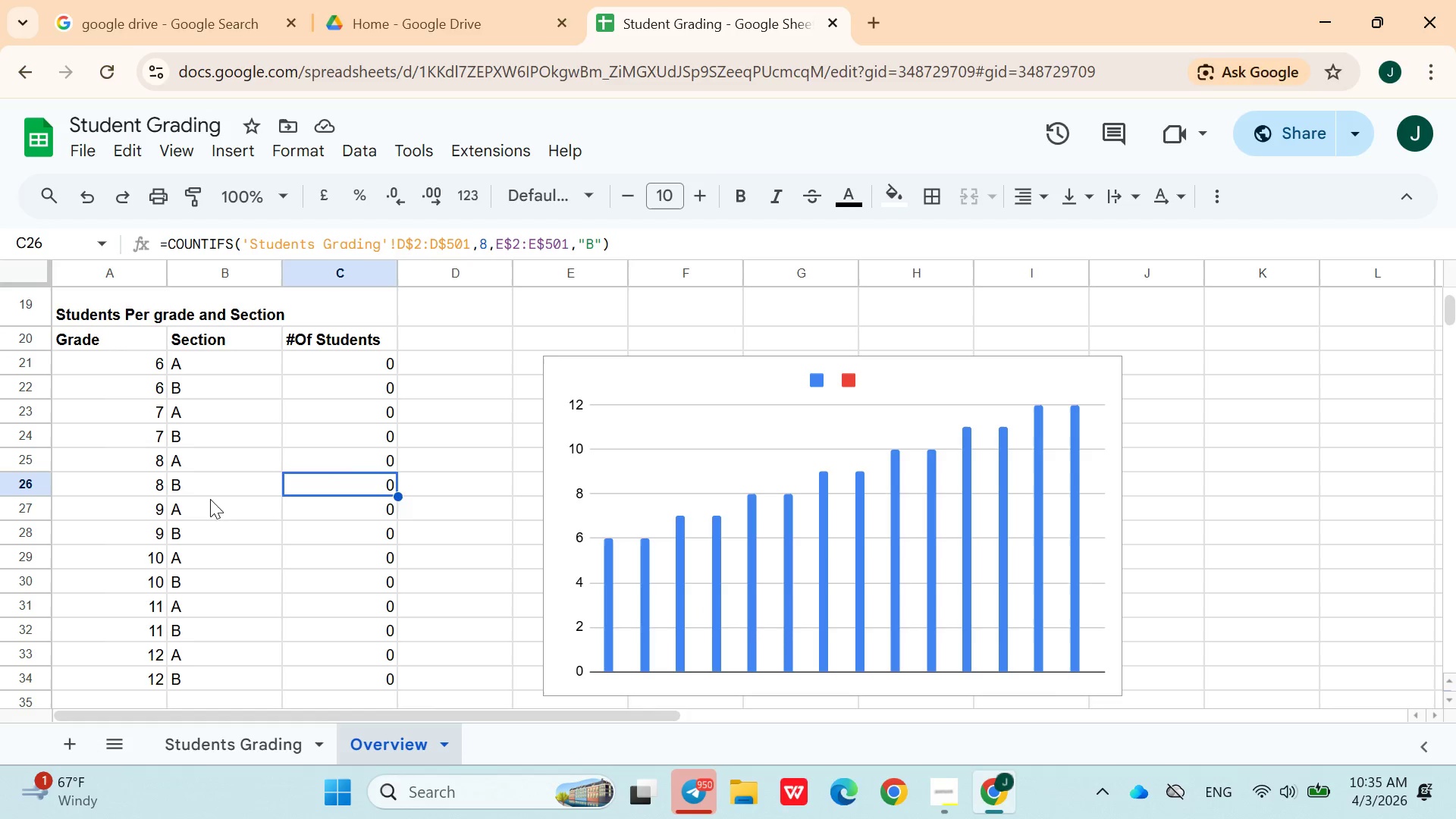 
left_click([204, 493])
 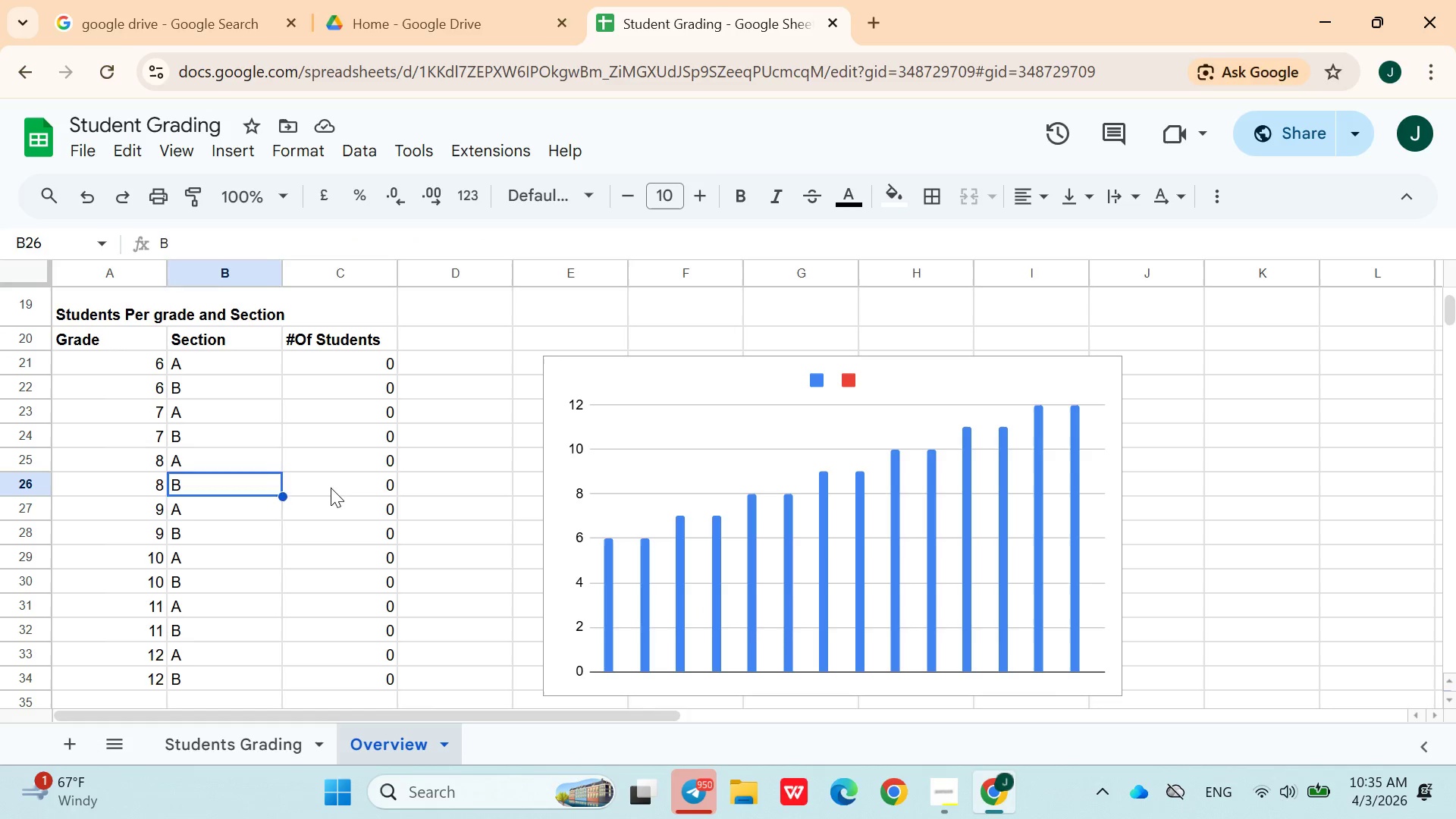 
double_click([331, 488])
 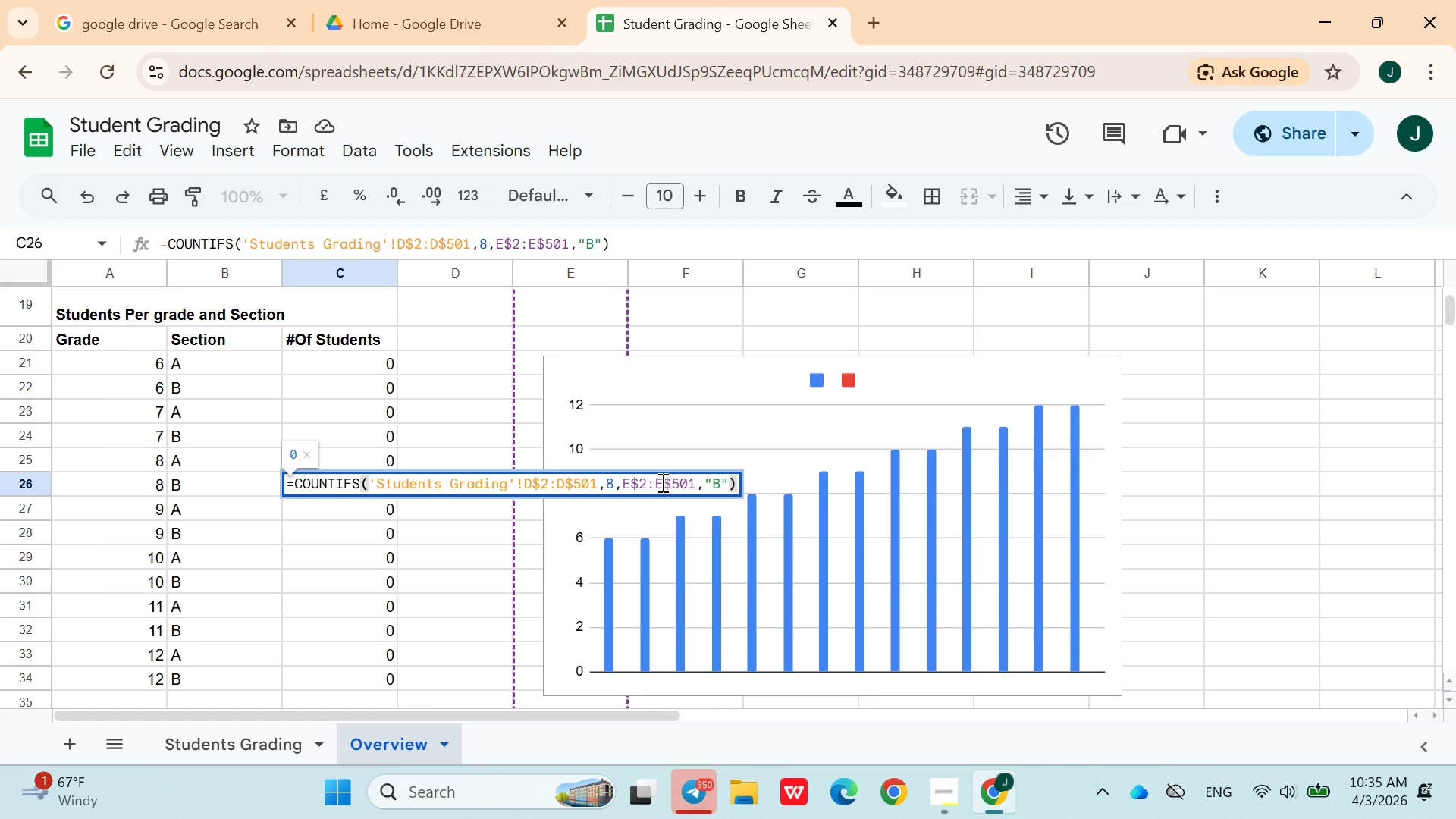 
wait(7.58)
 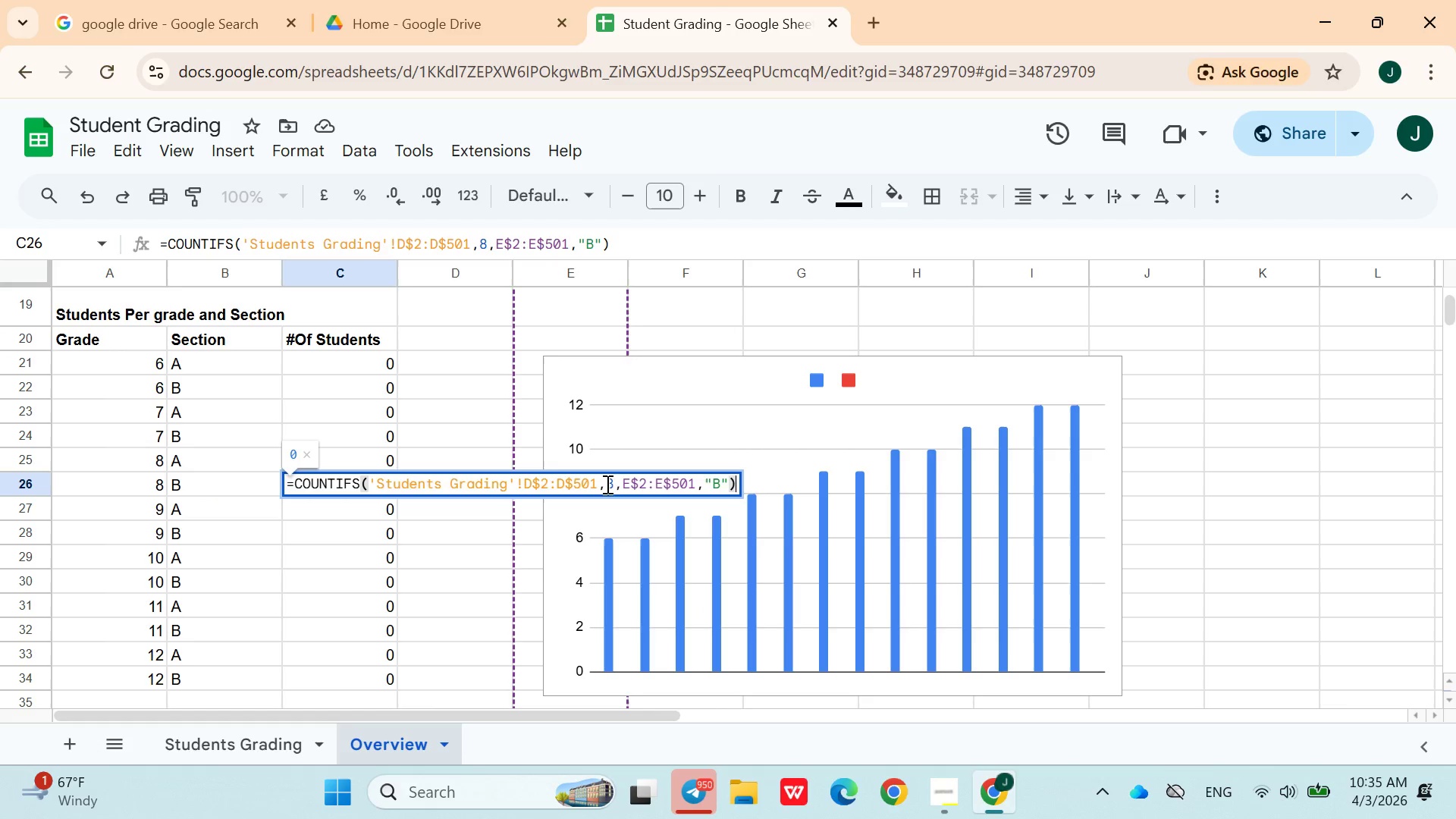 
left_click([491, 467])
 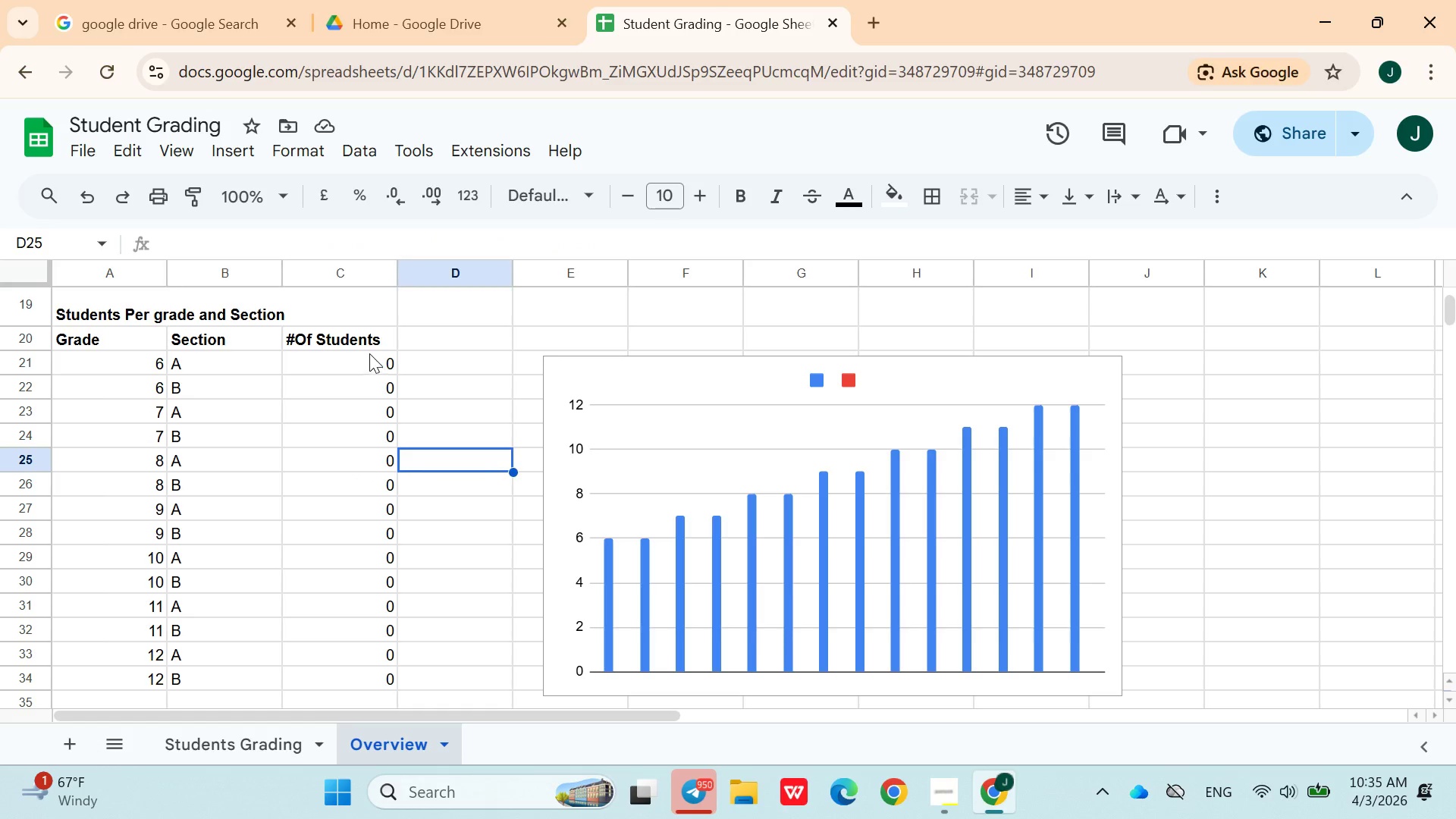 
double_click([369, 353])
 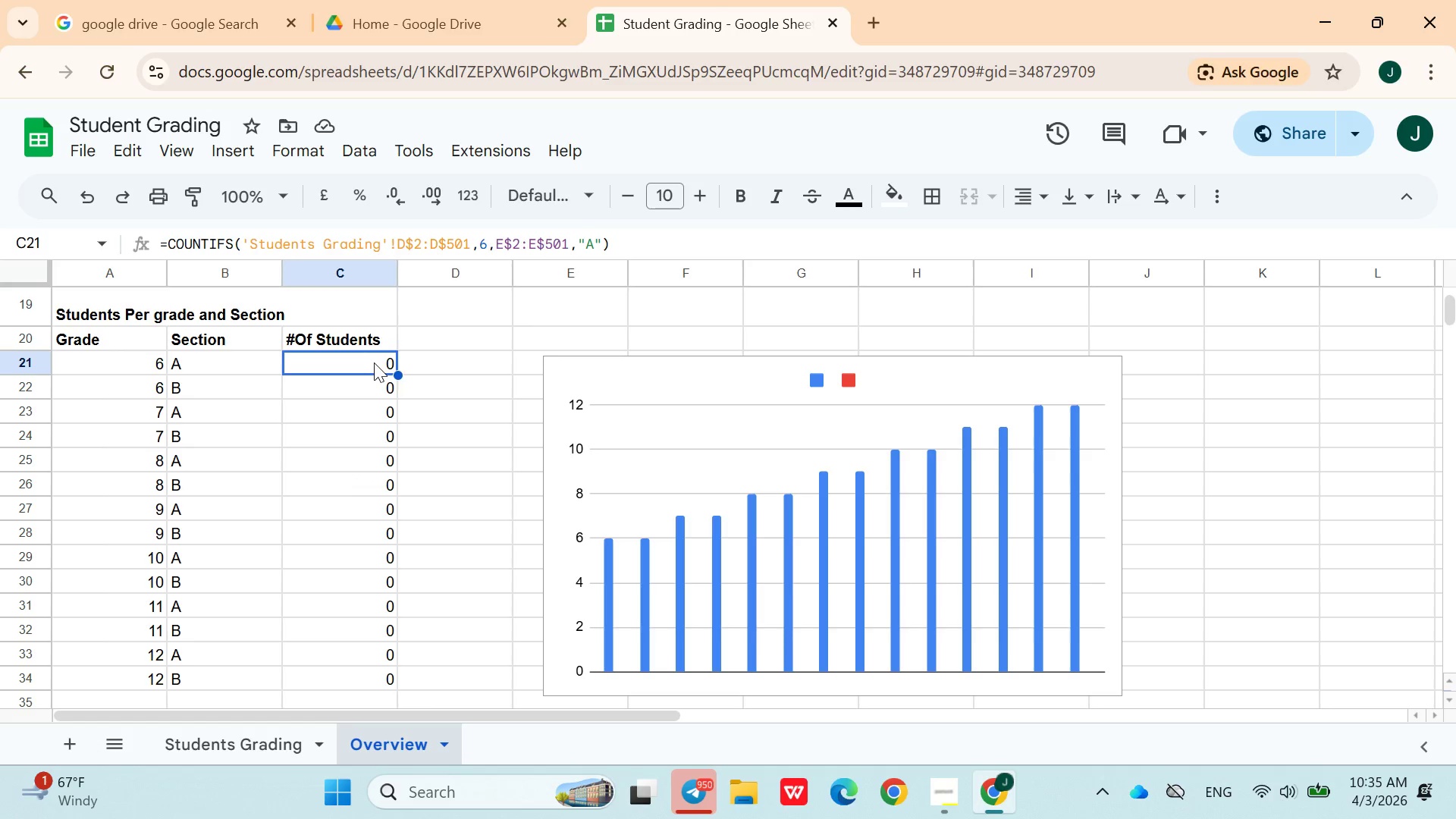 
double_click([374, 362])
 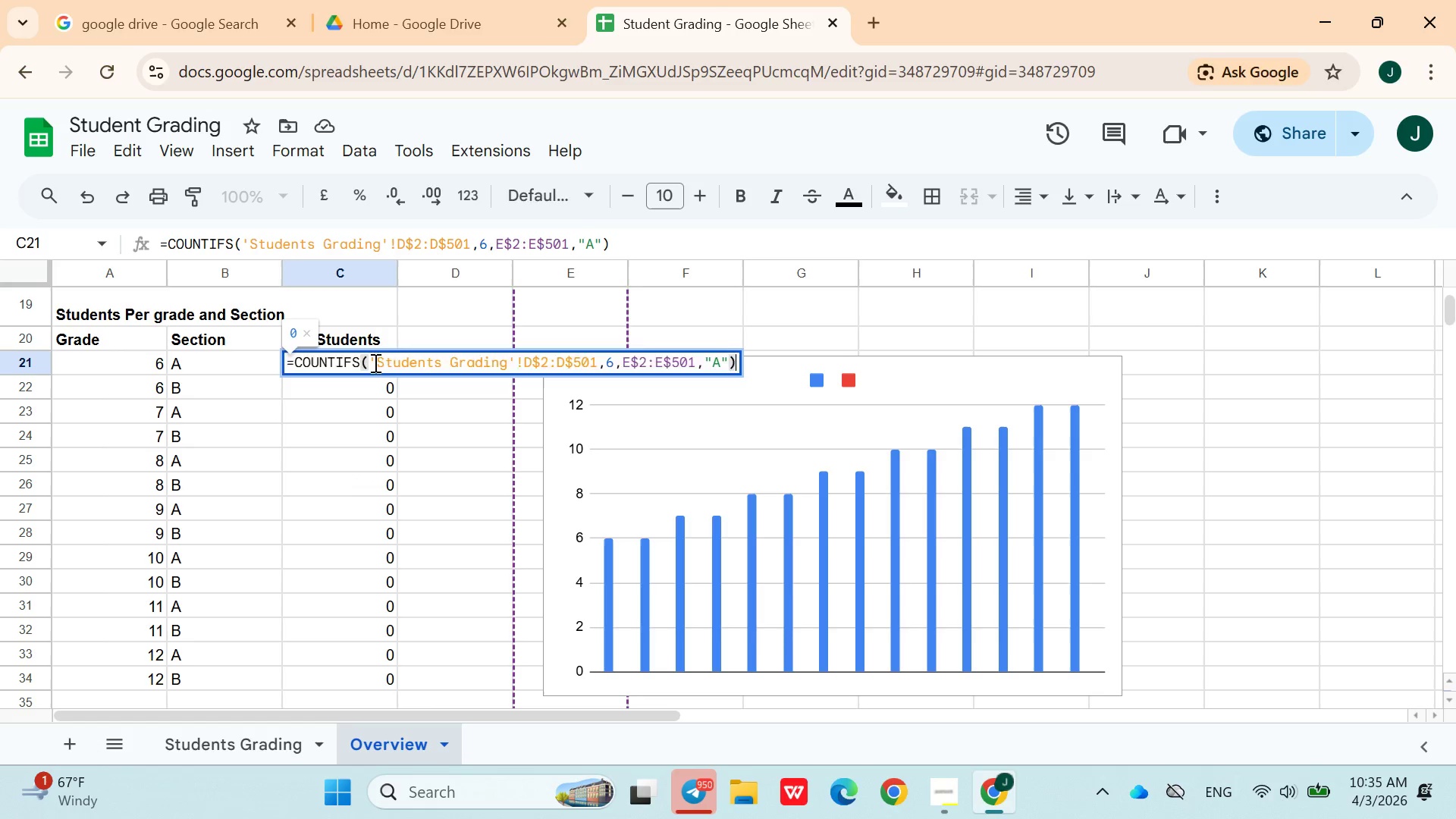 
triple_click([374, 362])
 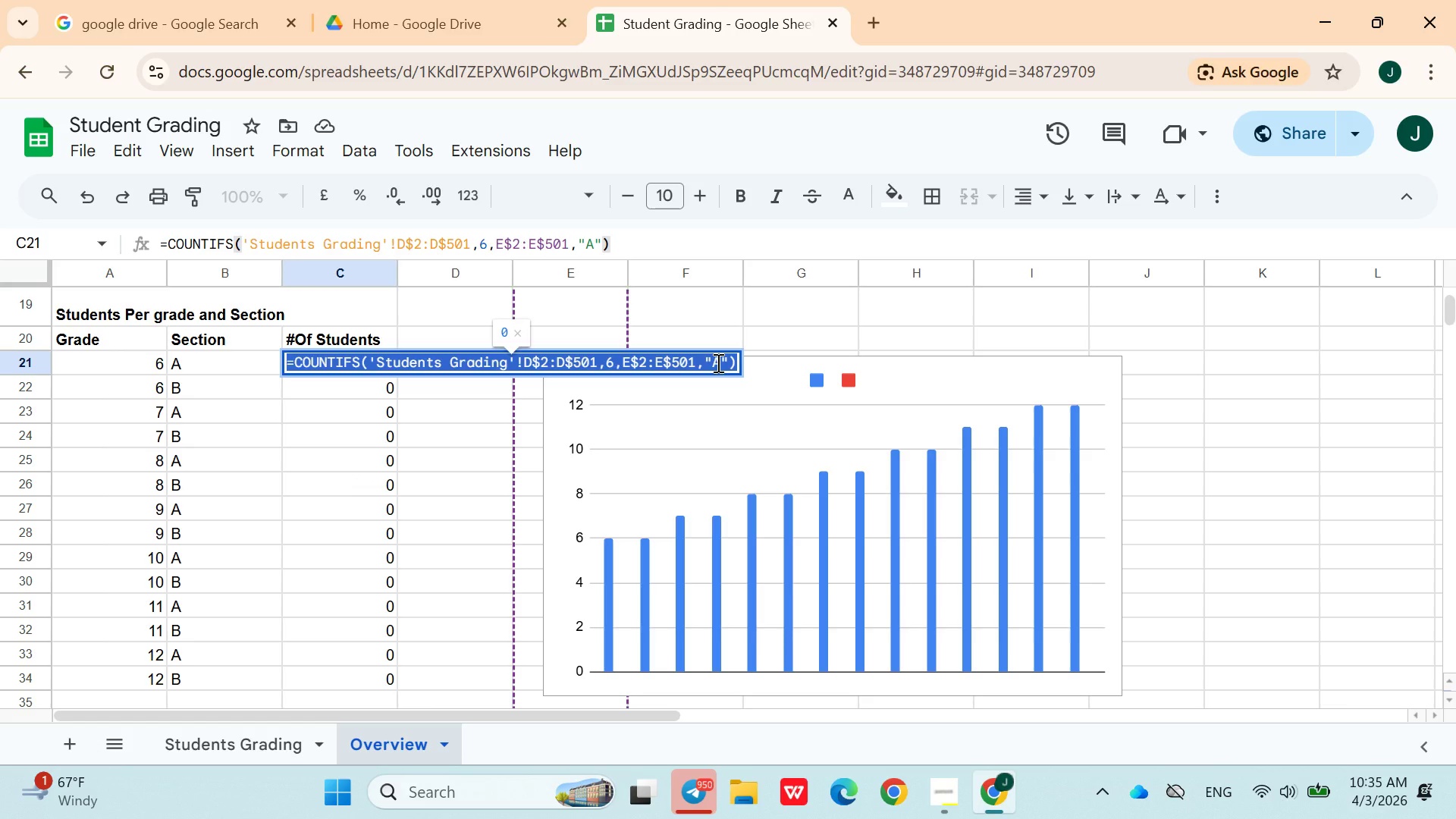 
left_click([711, 368])
 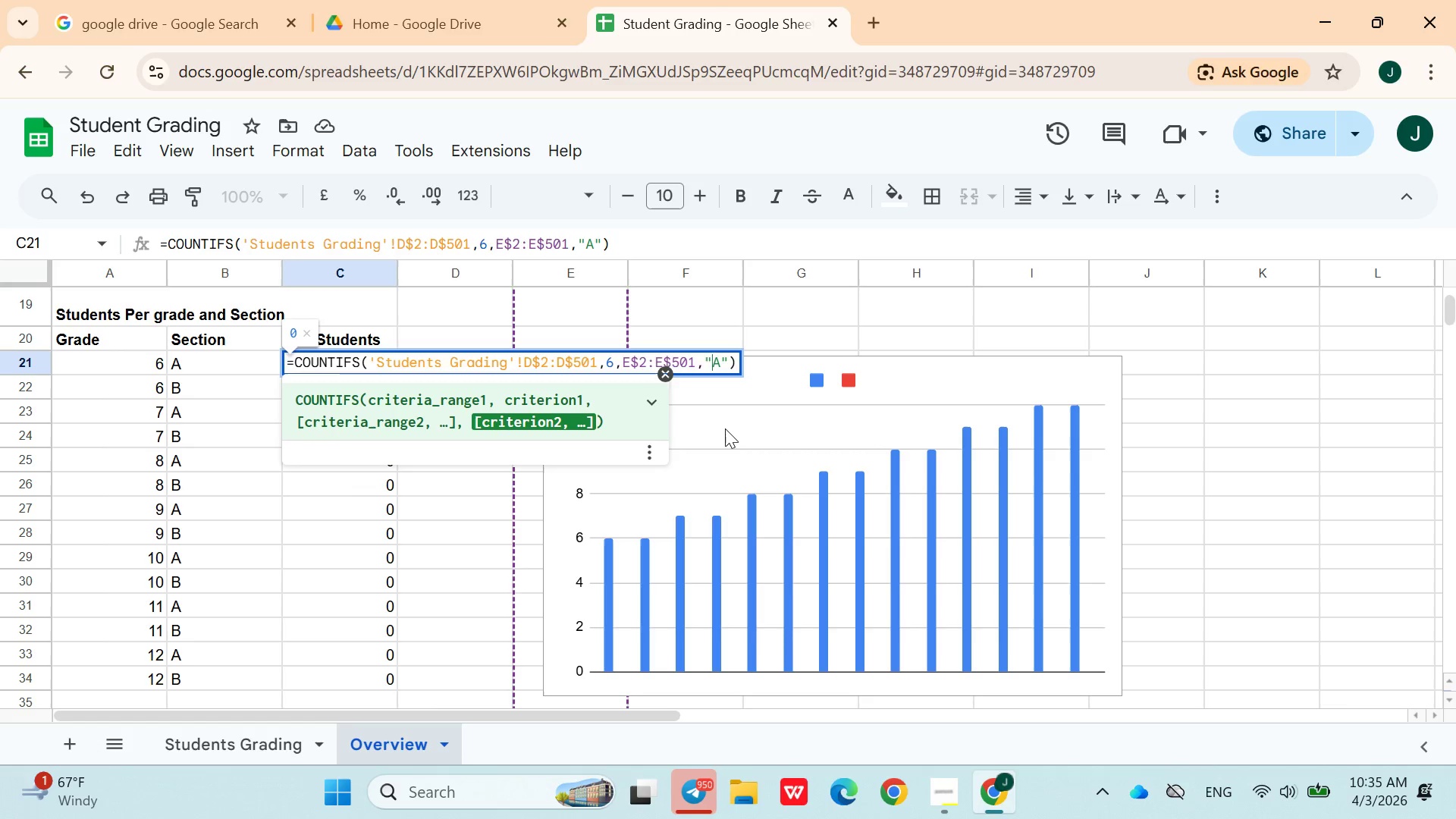 
key(Backspace)
 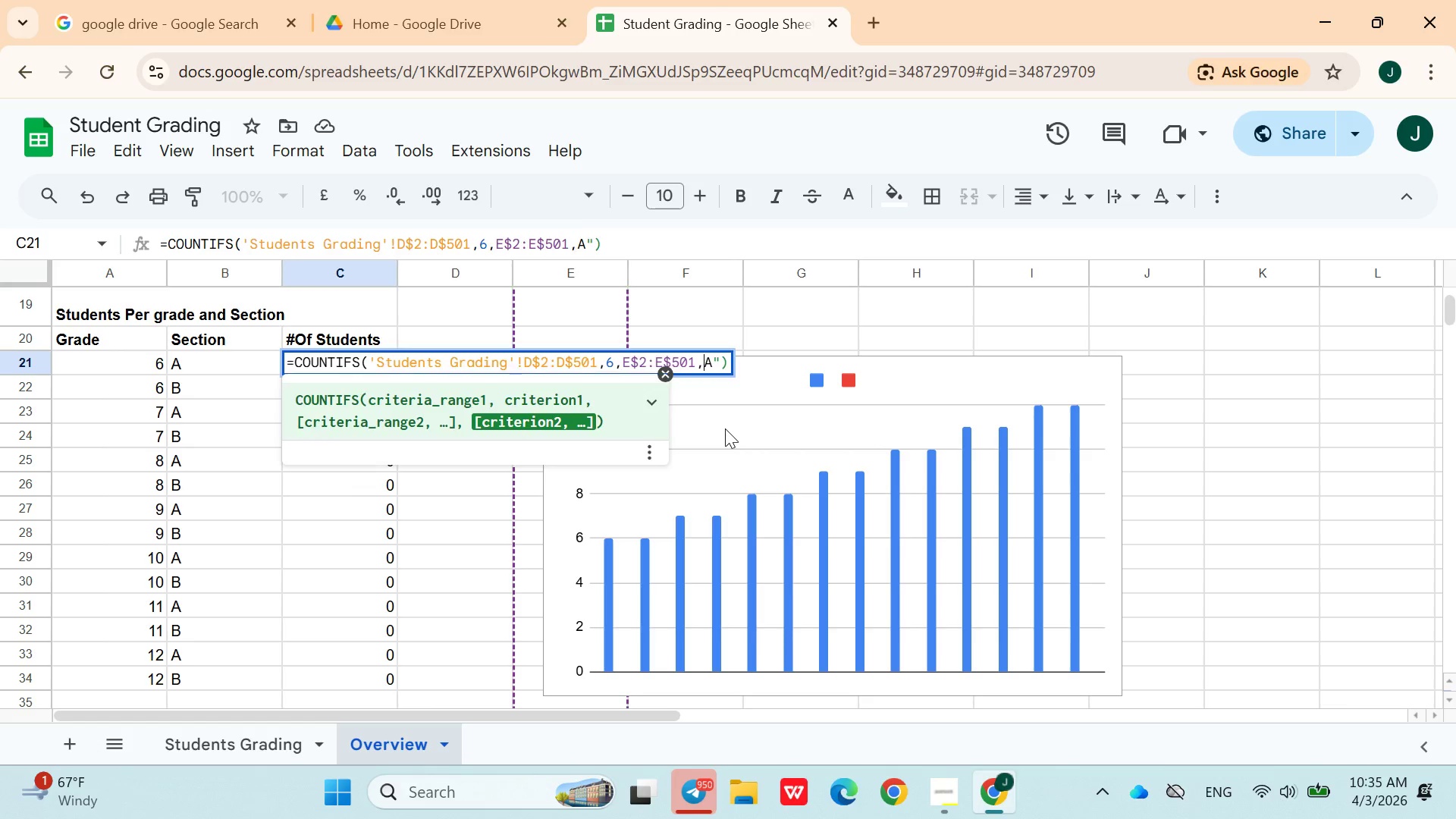 
key(Quote)
 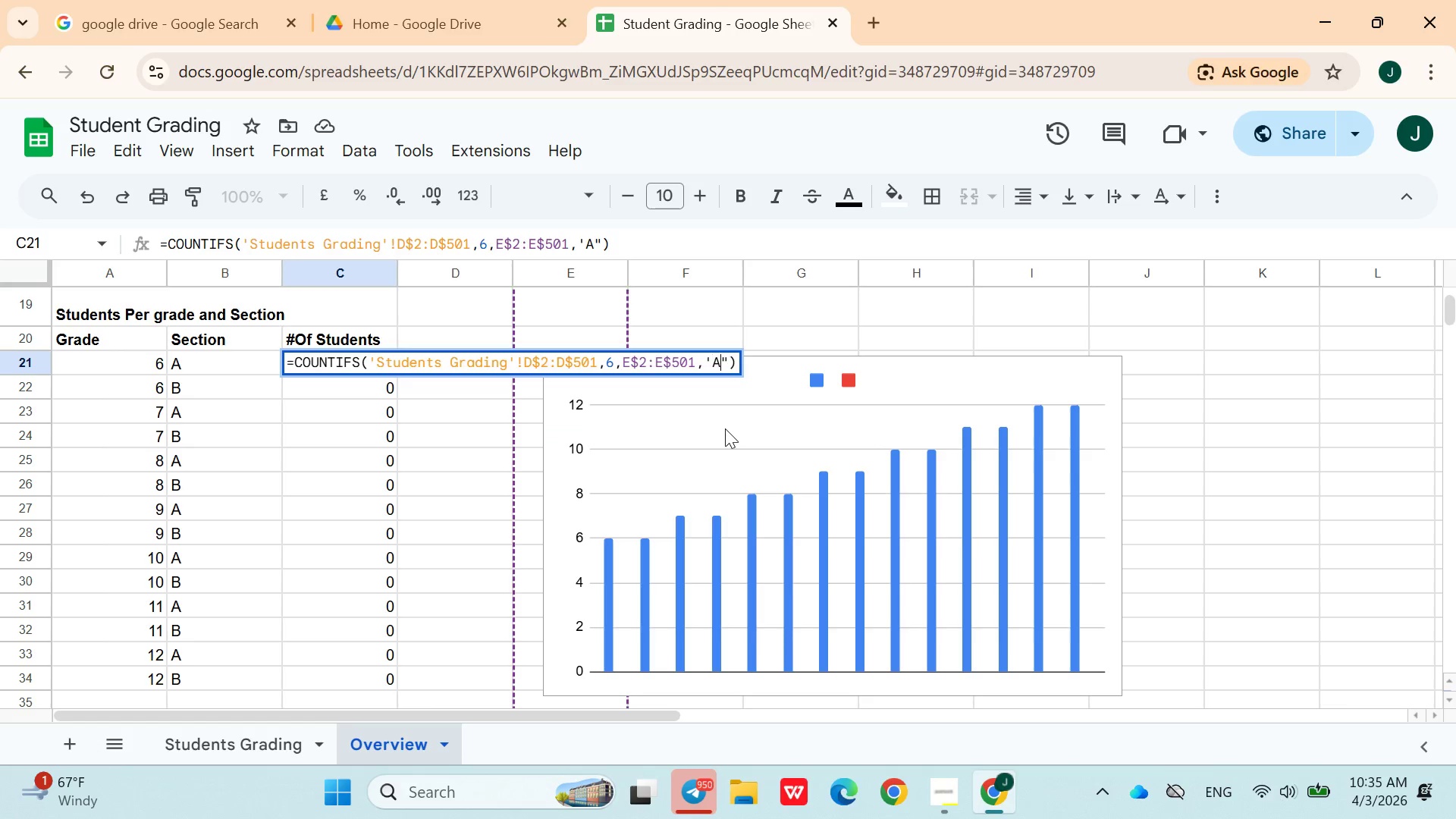 
key(ArrowRight)
 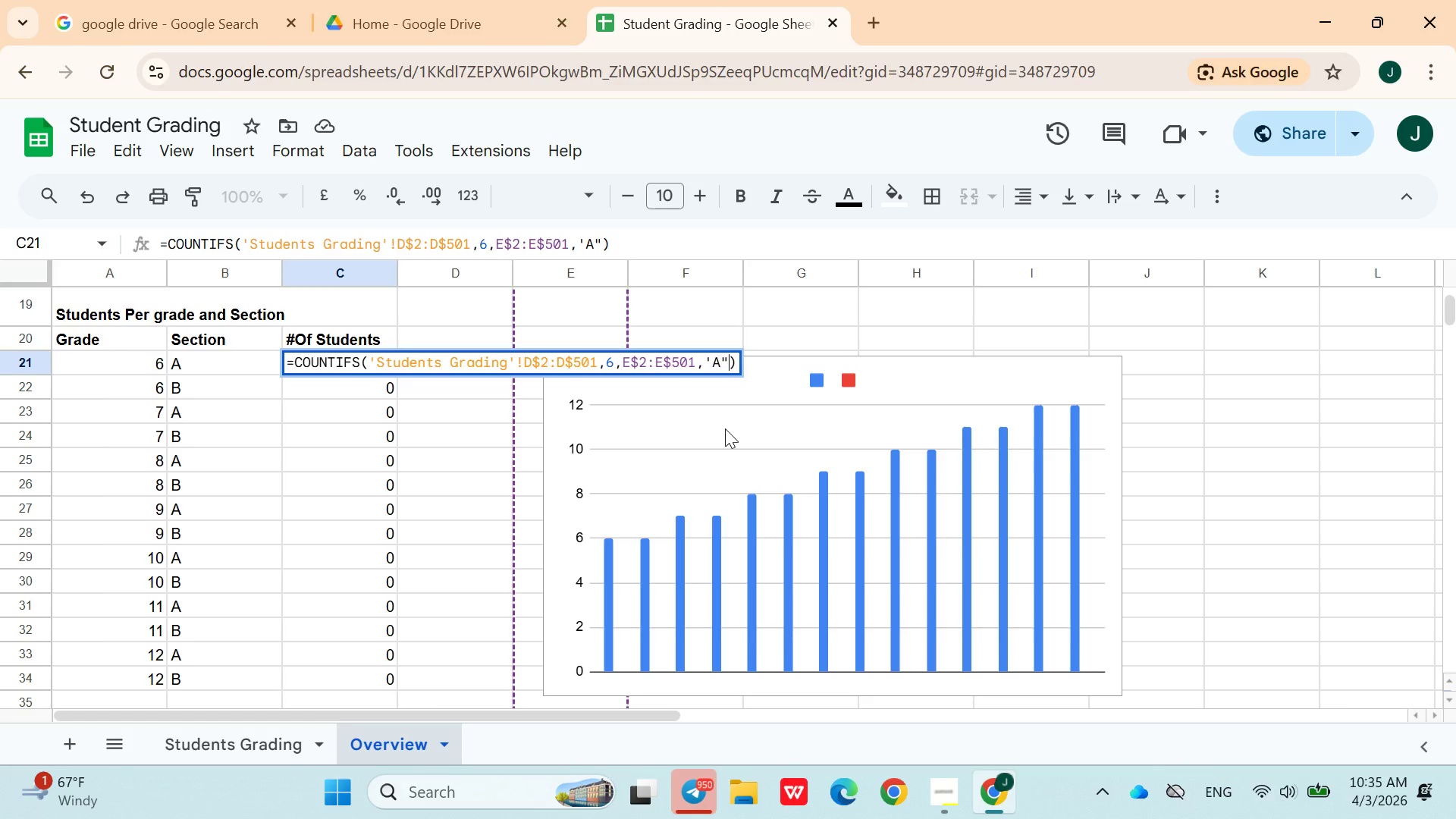 
key(ArrowRight)
 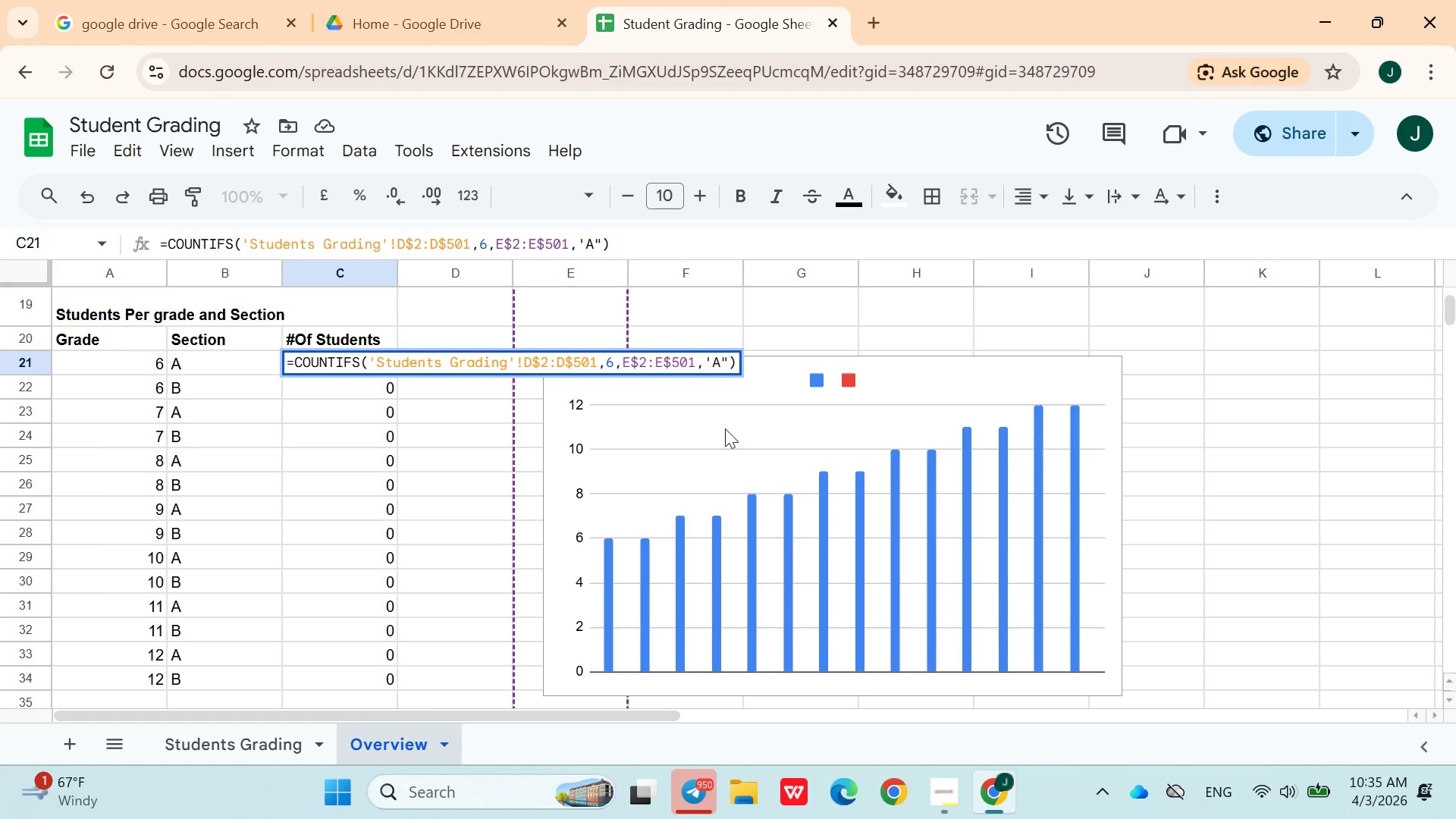 
key(Backspace)
 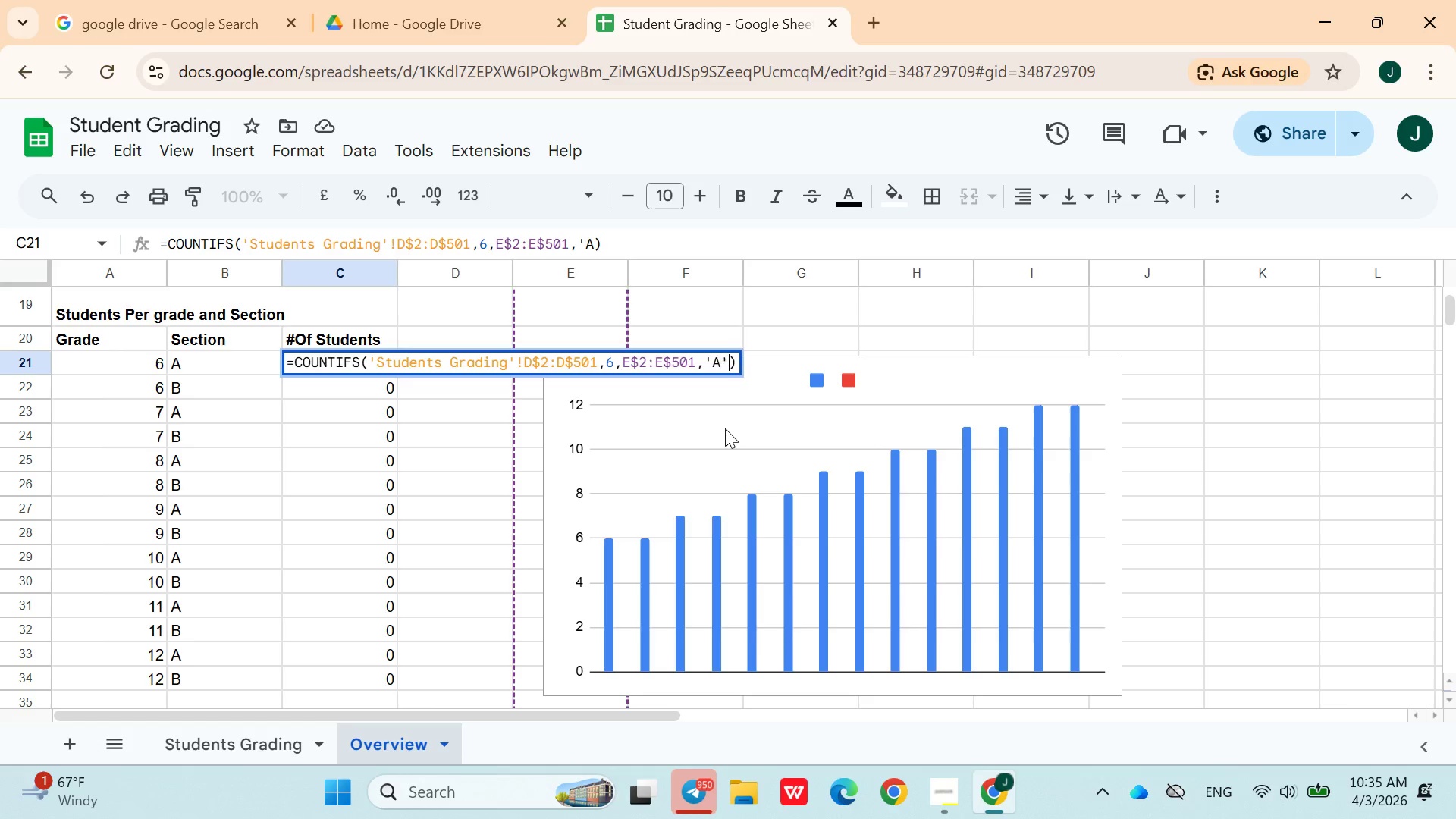 
key(Quote)
 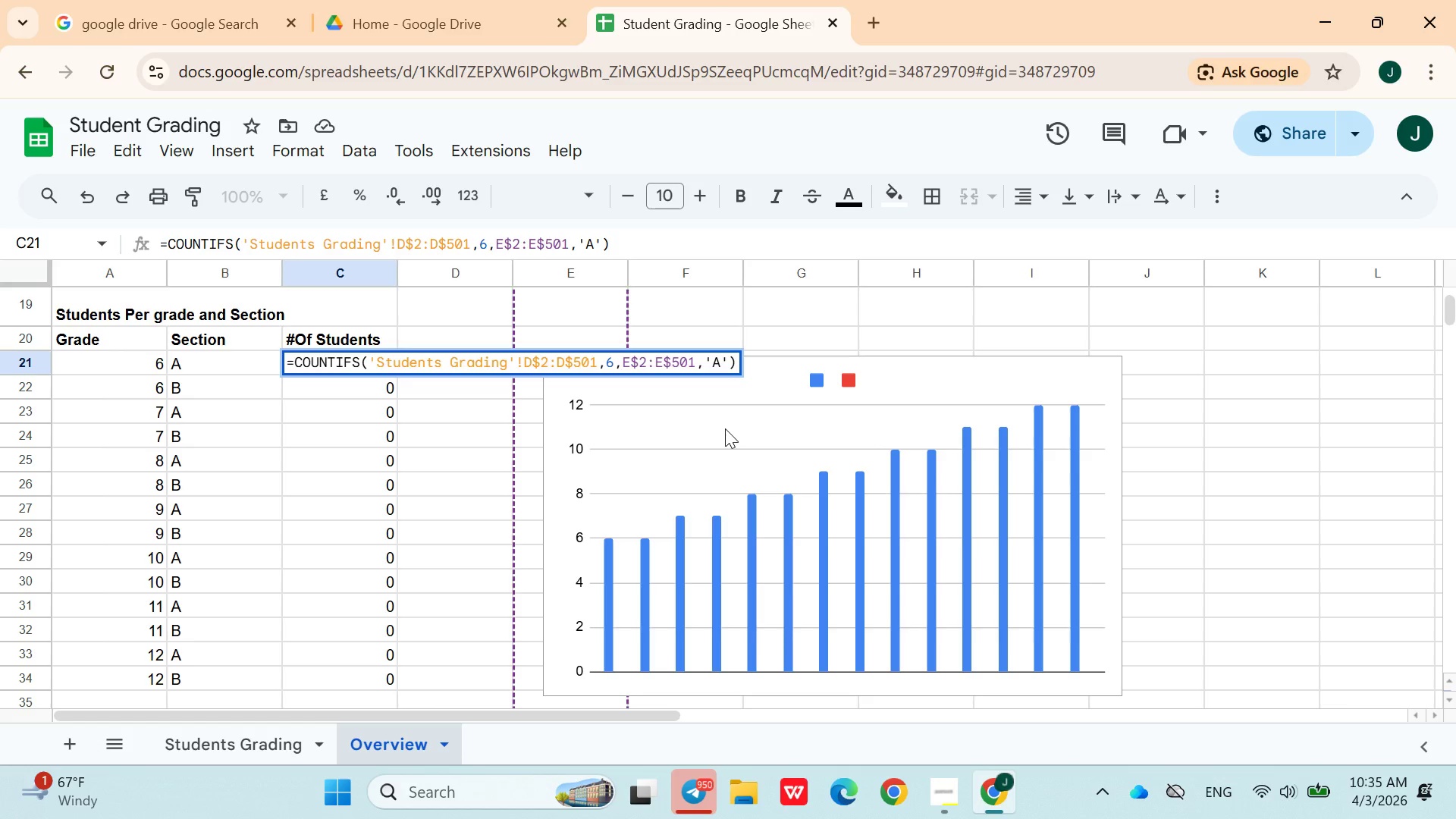 
key(ArrowRight)
 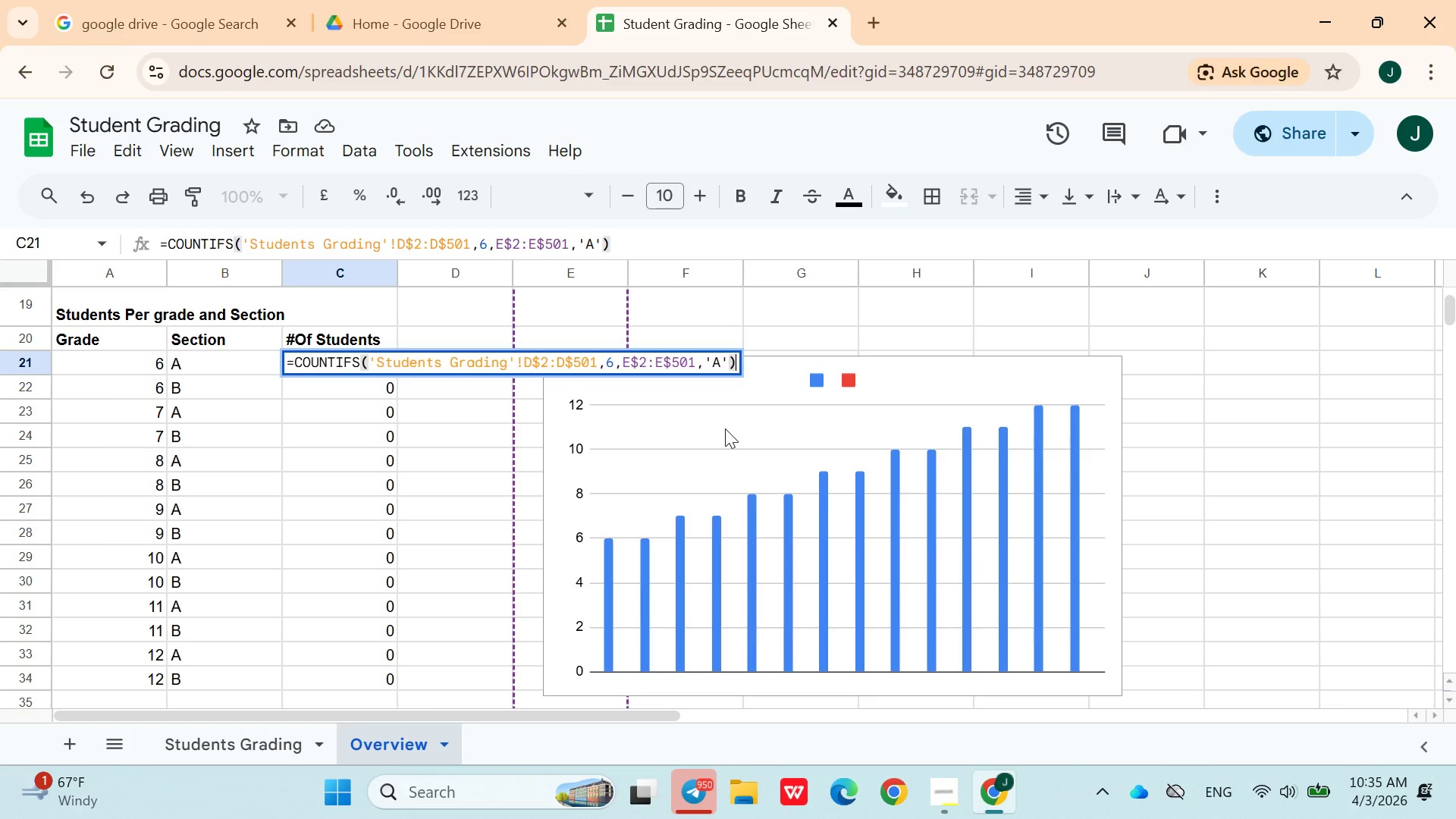 
key(Enter)
 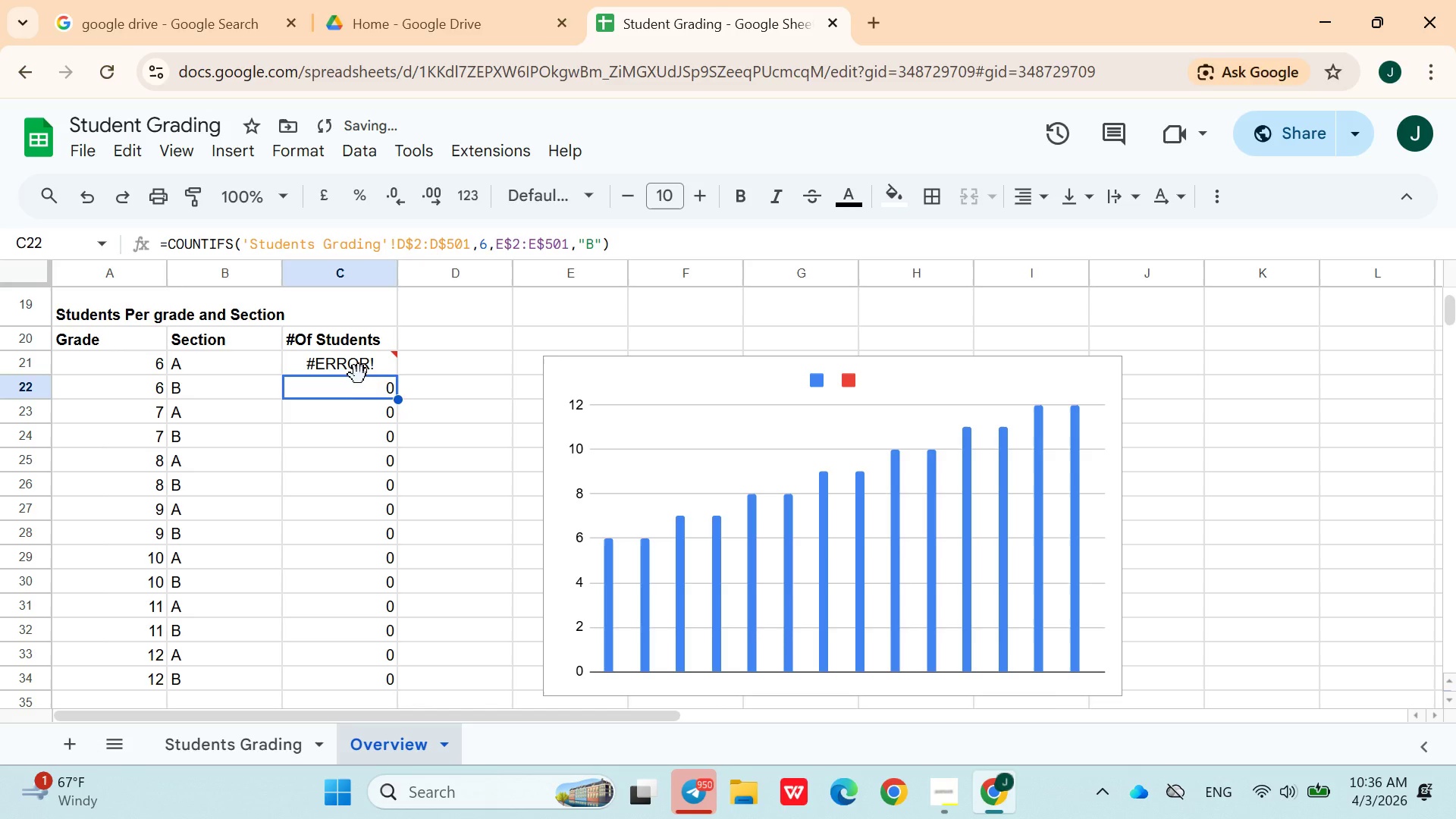 
double_click([355, 372])
 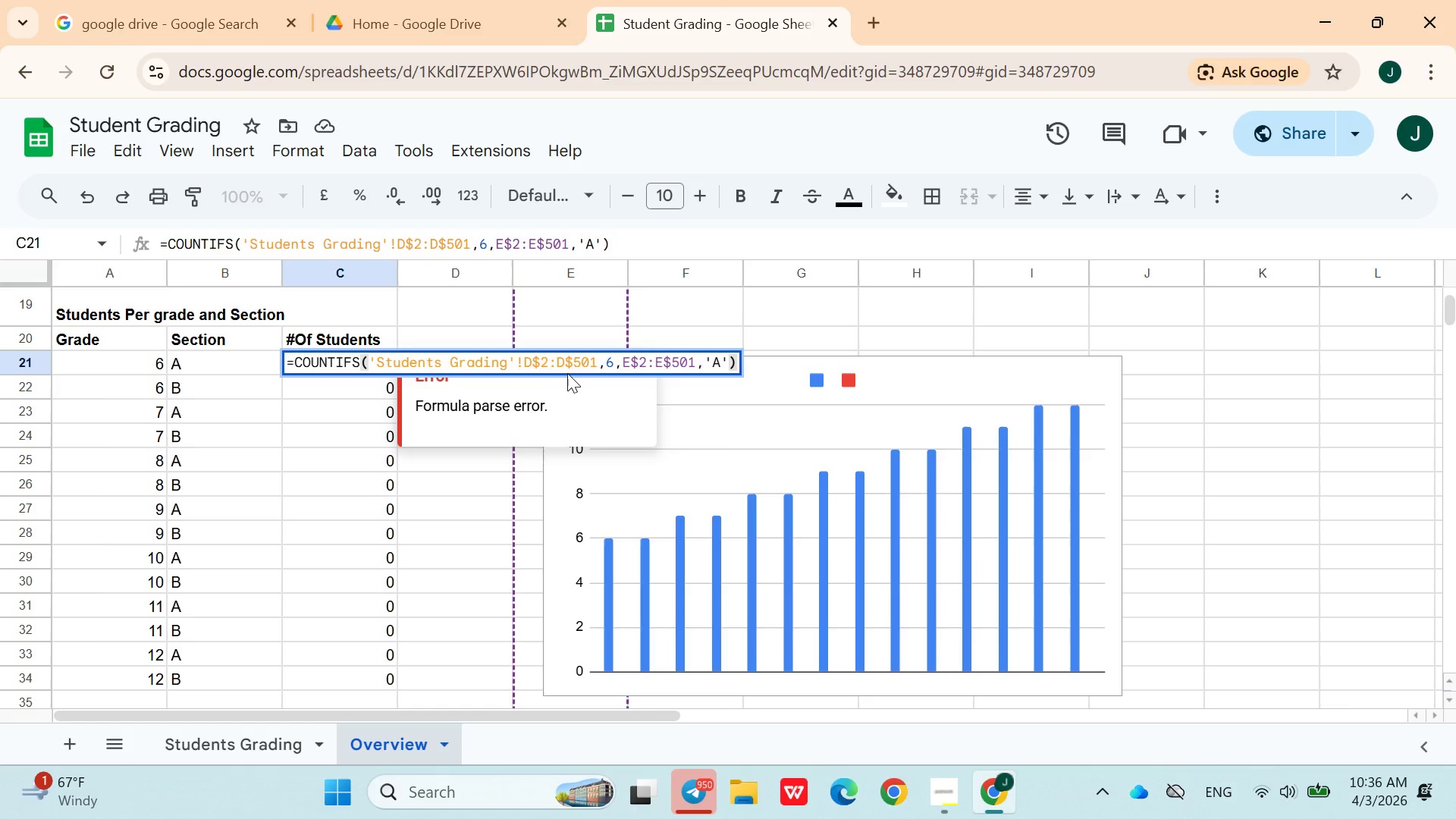 
wait(5.59)
 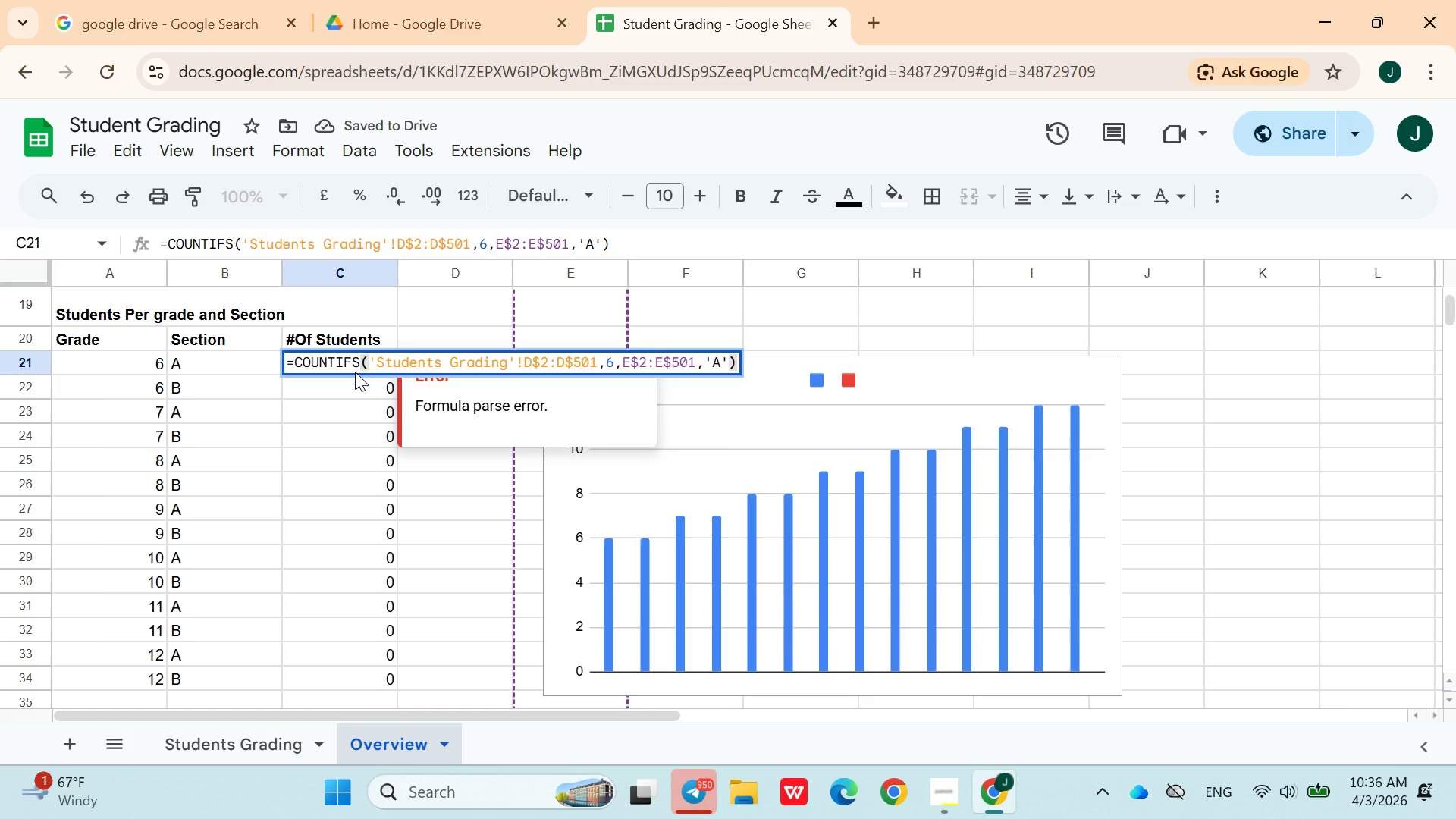 
key(ArrowLeft)
 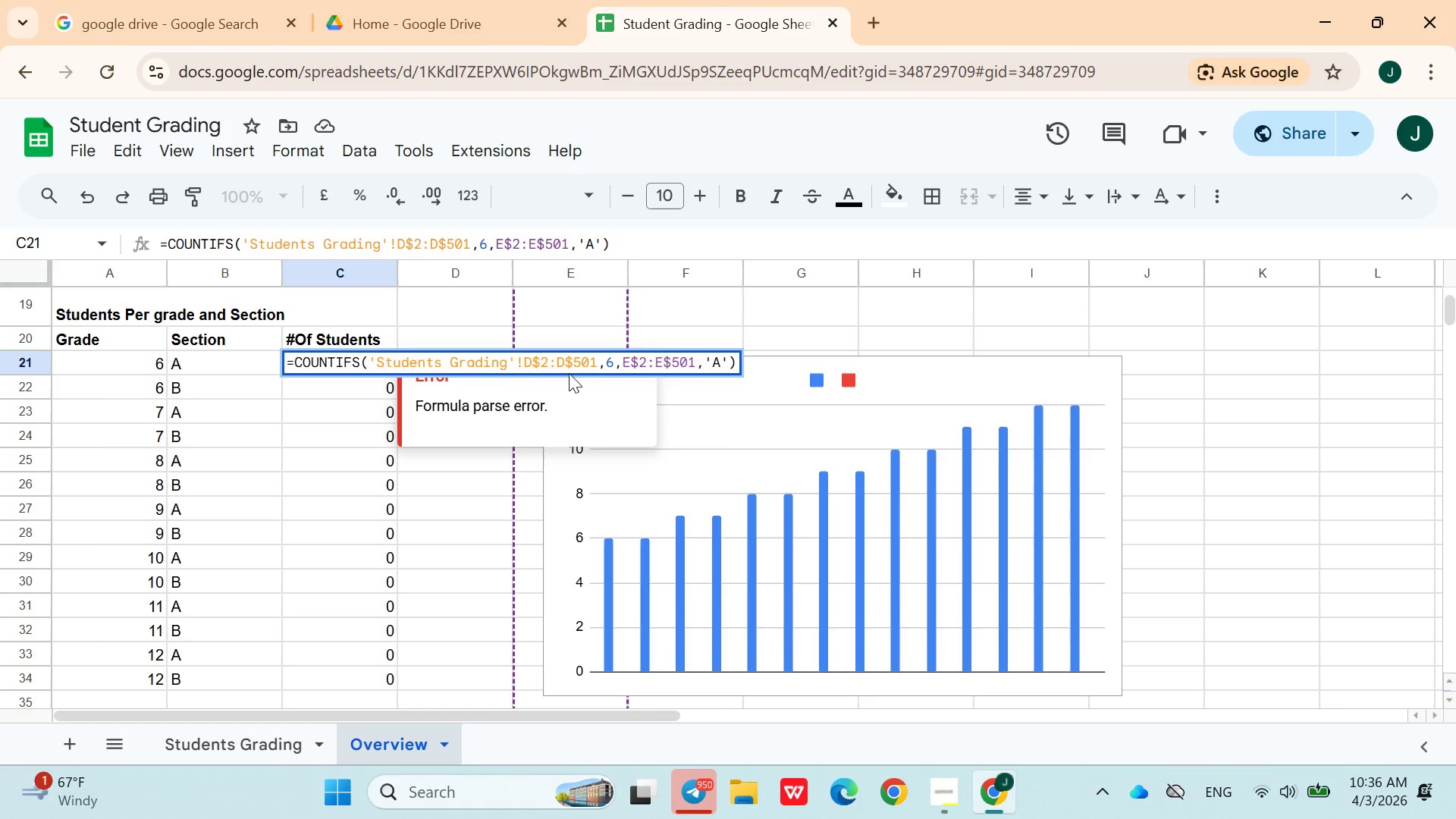 
key(Backspace)
 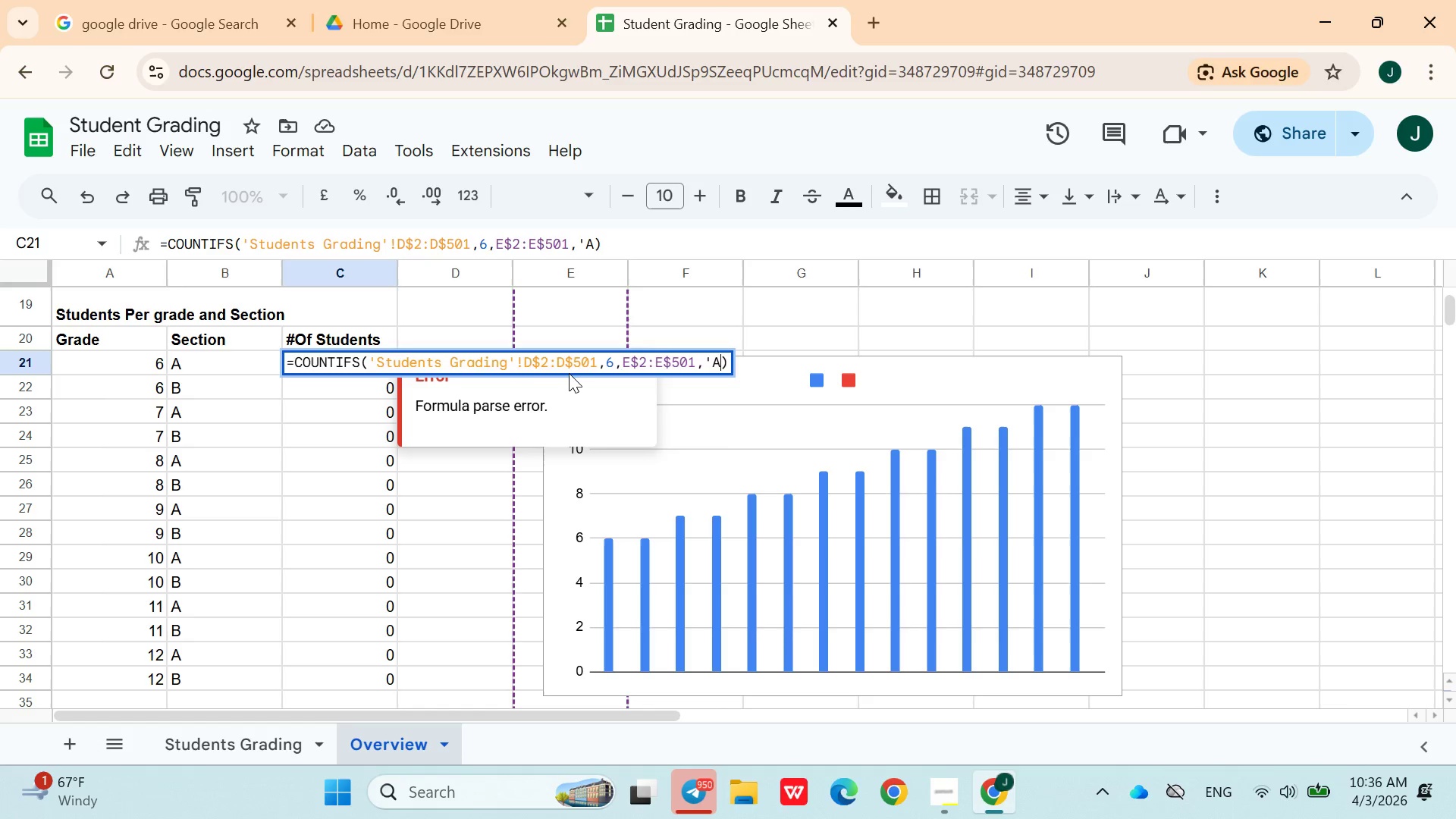 
key(Shift+ShiftRight)
 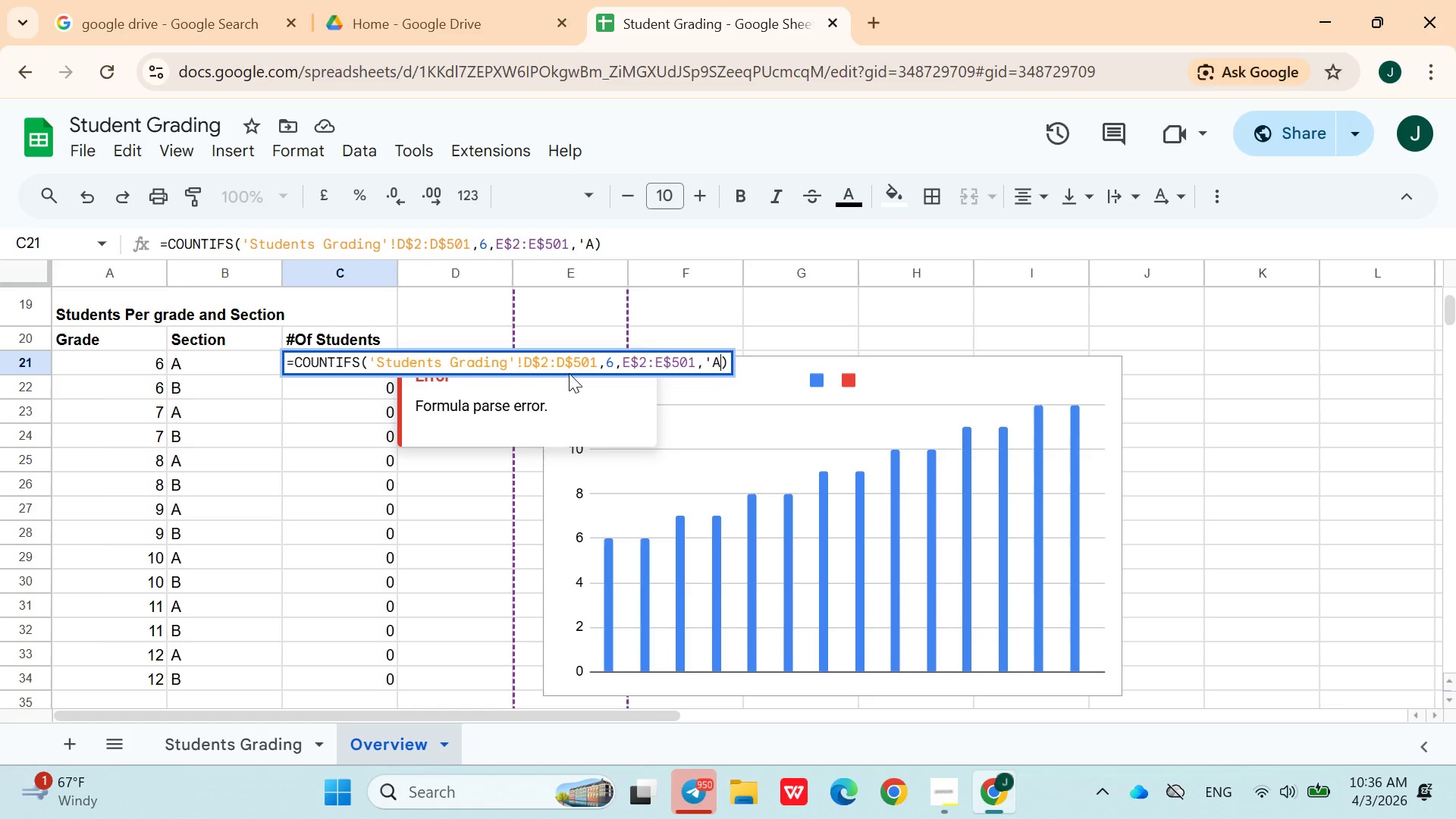 
key(Shift+Quote)
 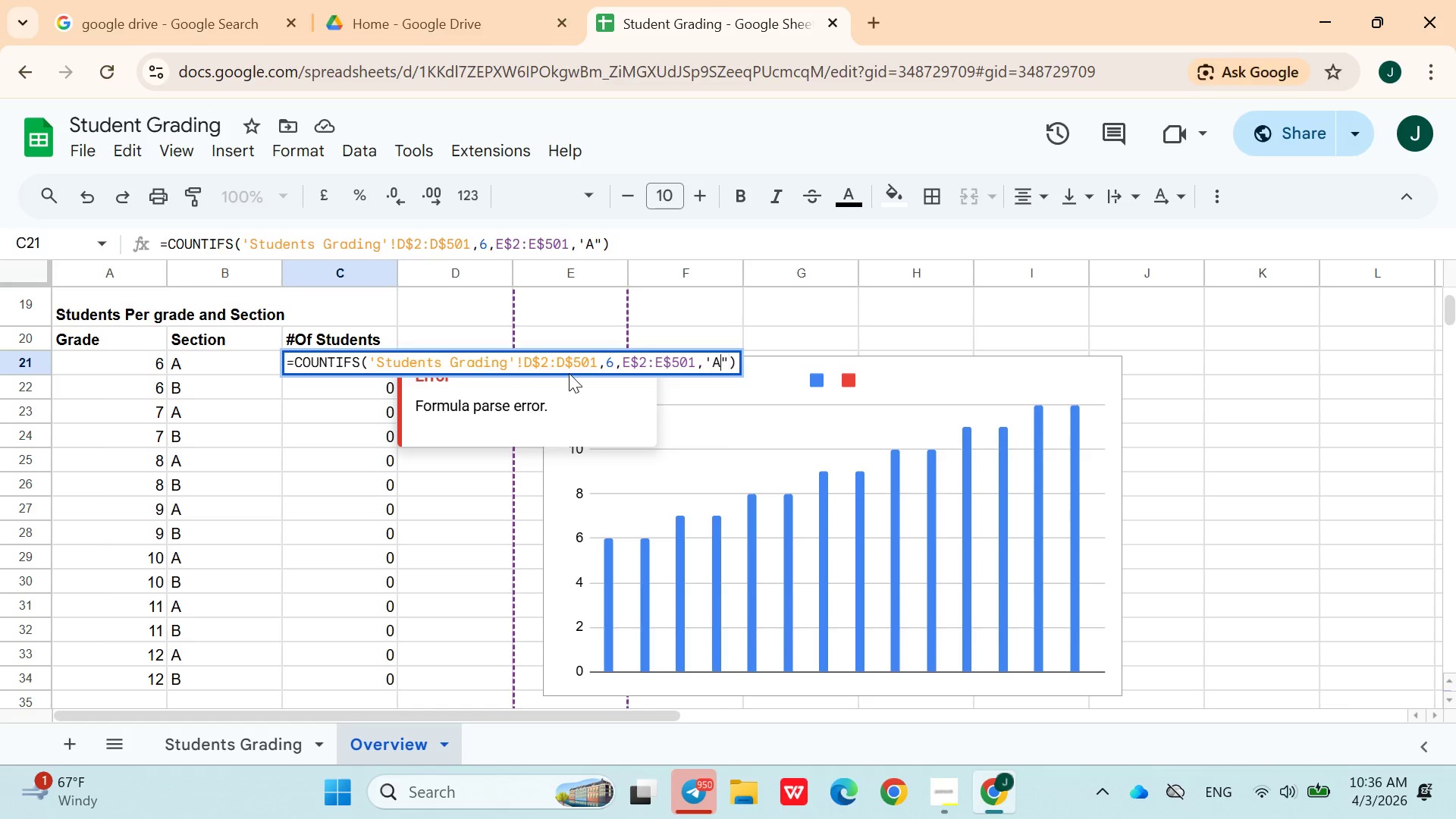 
key(ArrowLeft)
 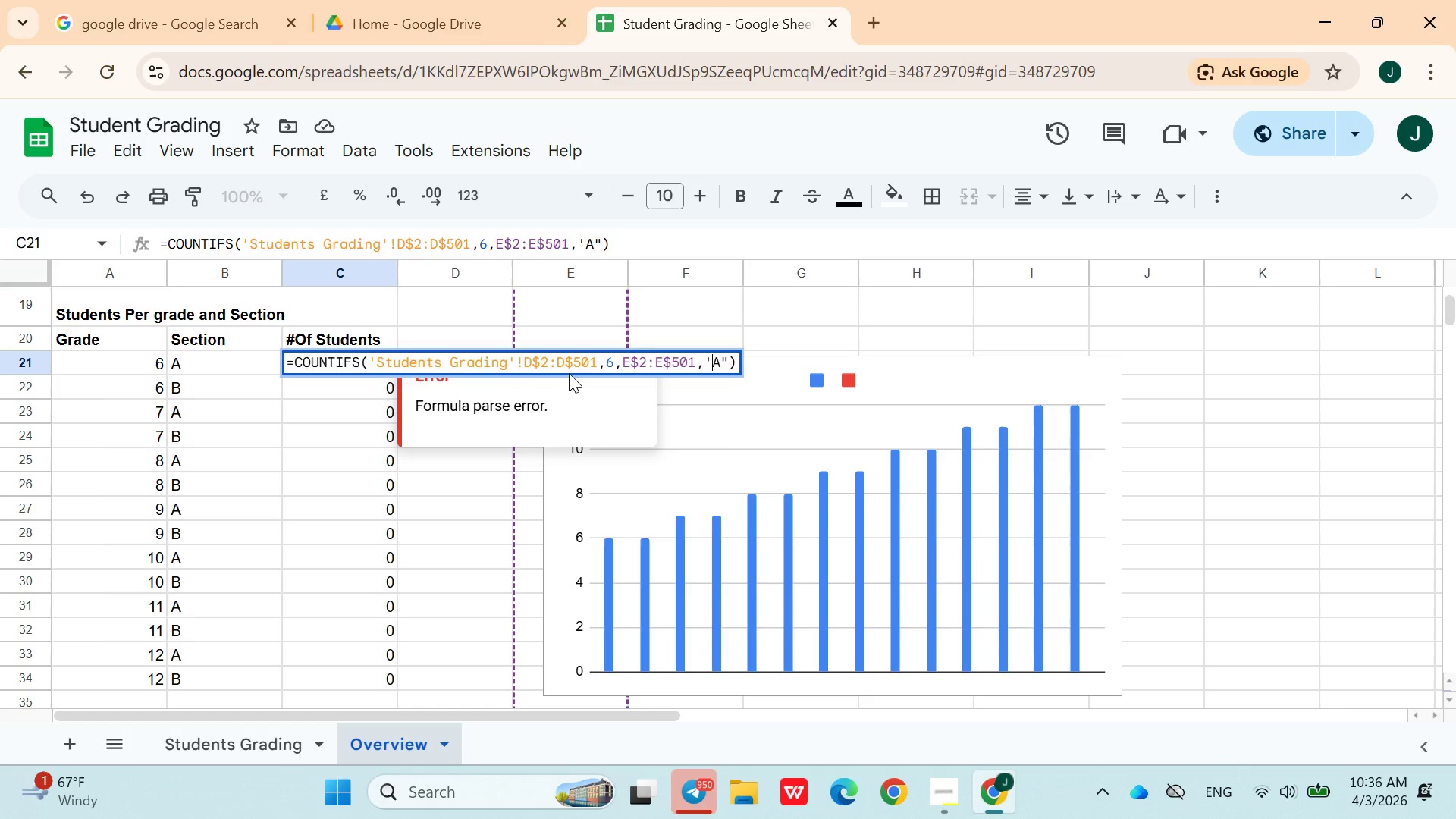 
key(ArrowLeft)
 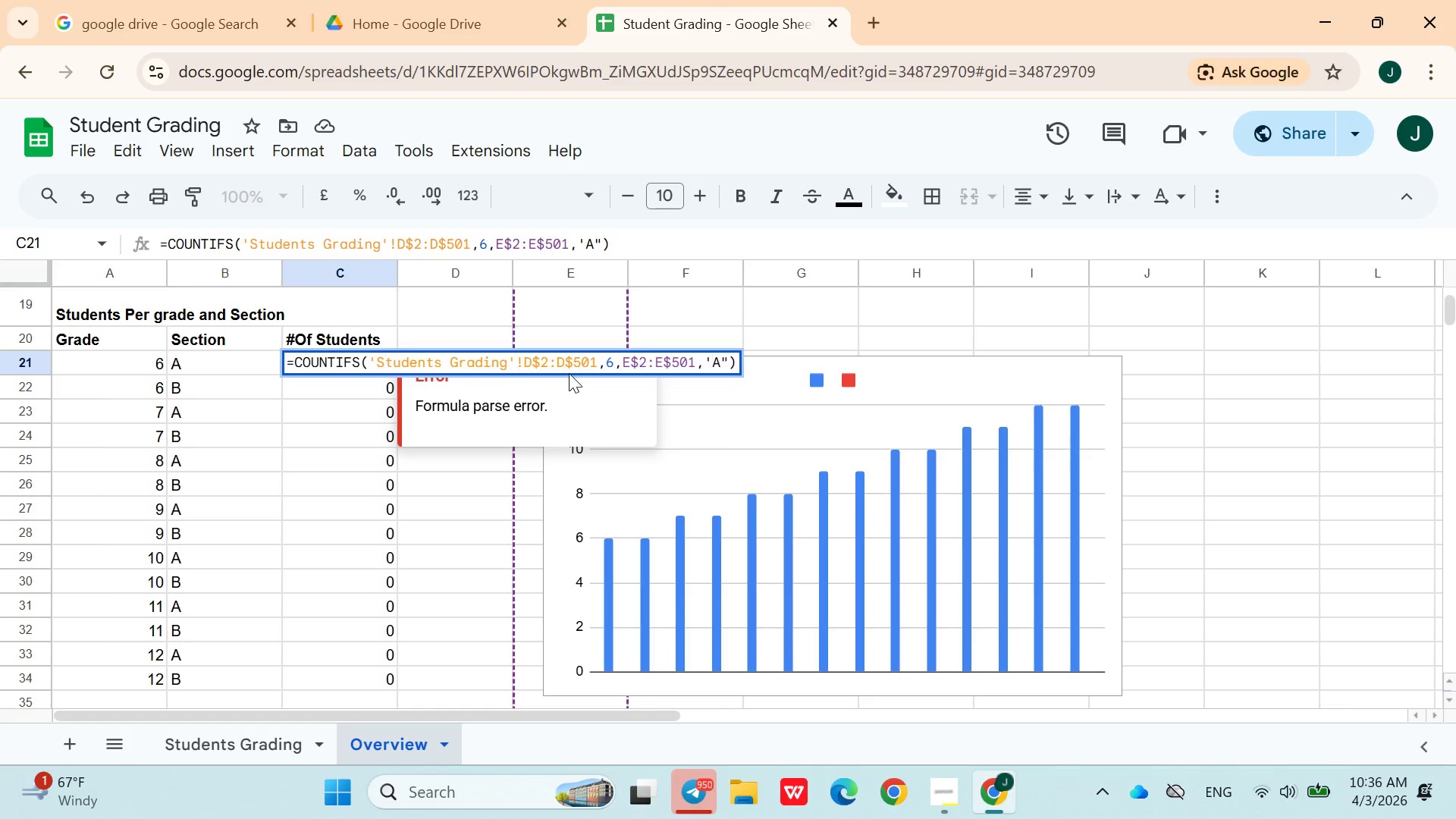 
key(Backspace)
 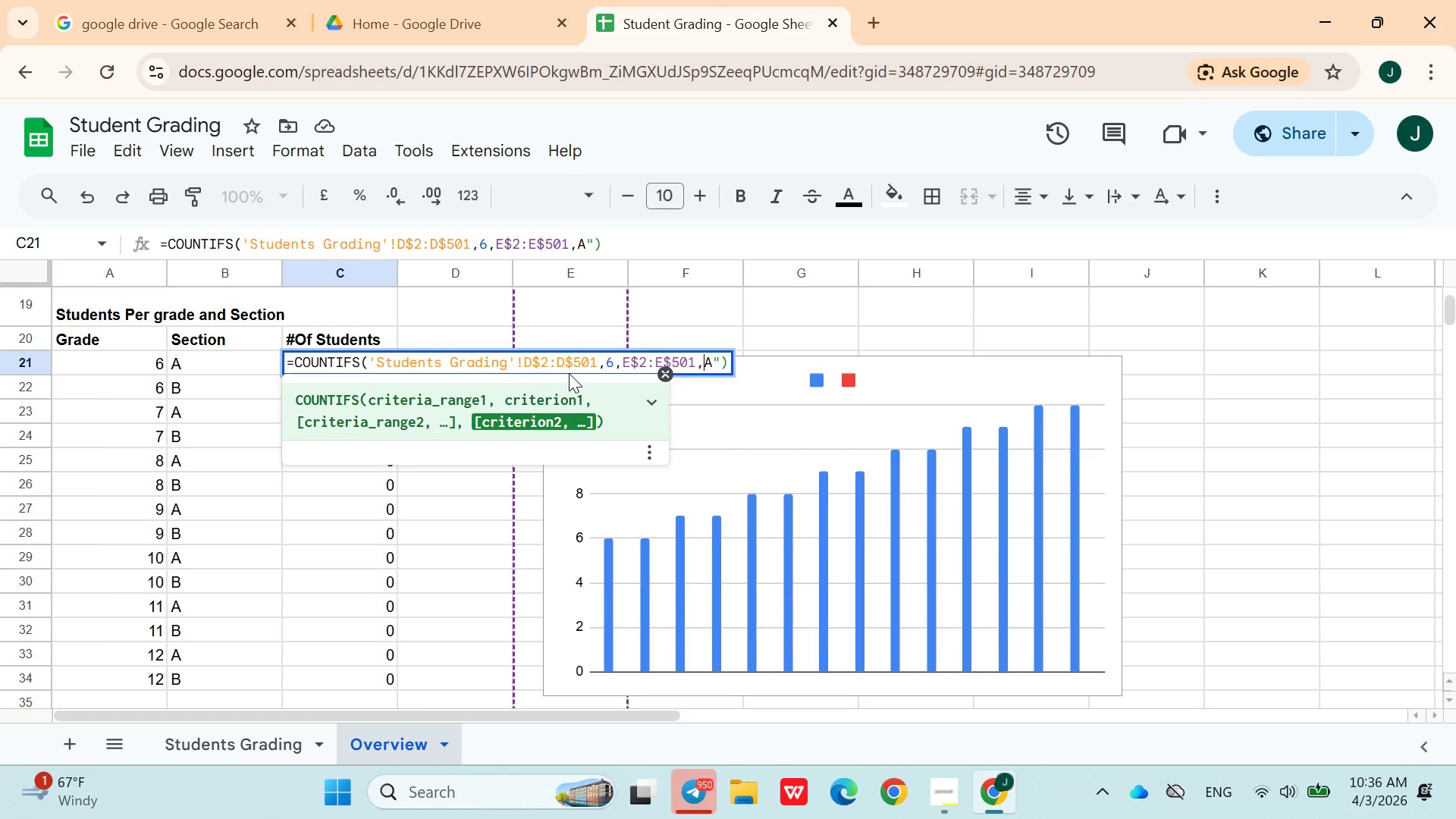 
key(Shift+ShiftRight)
 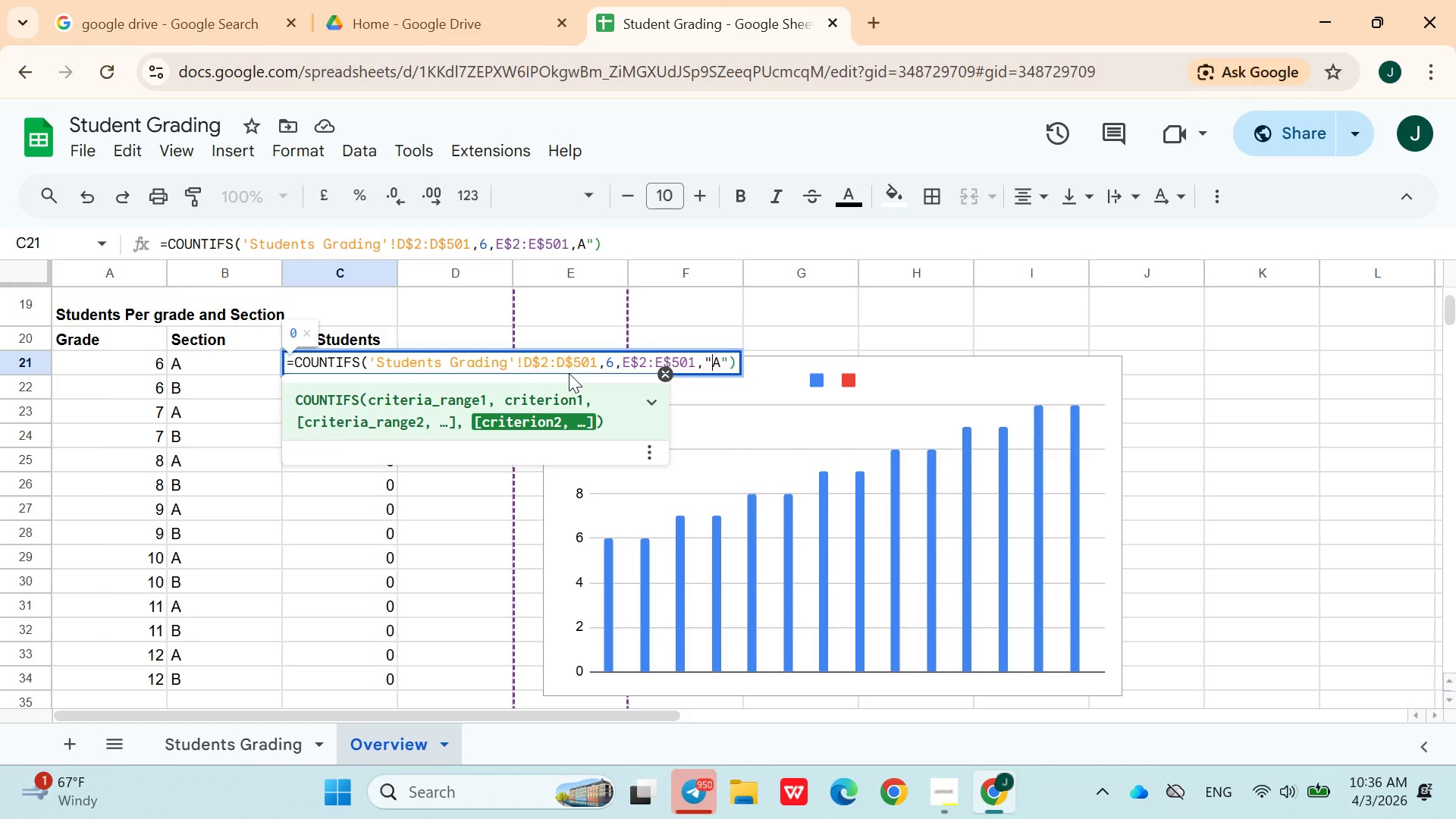 
key(Shift+Quote)
 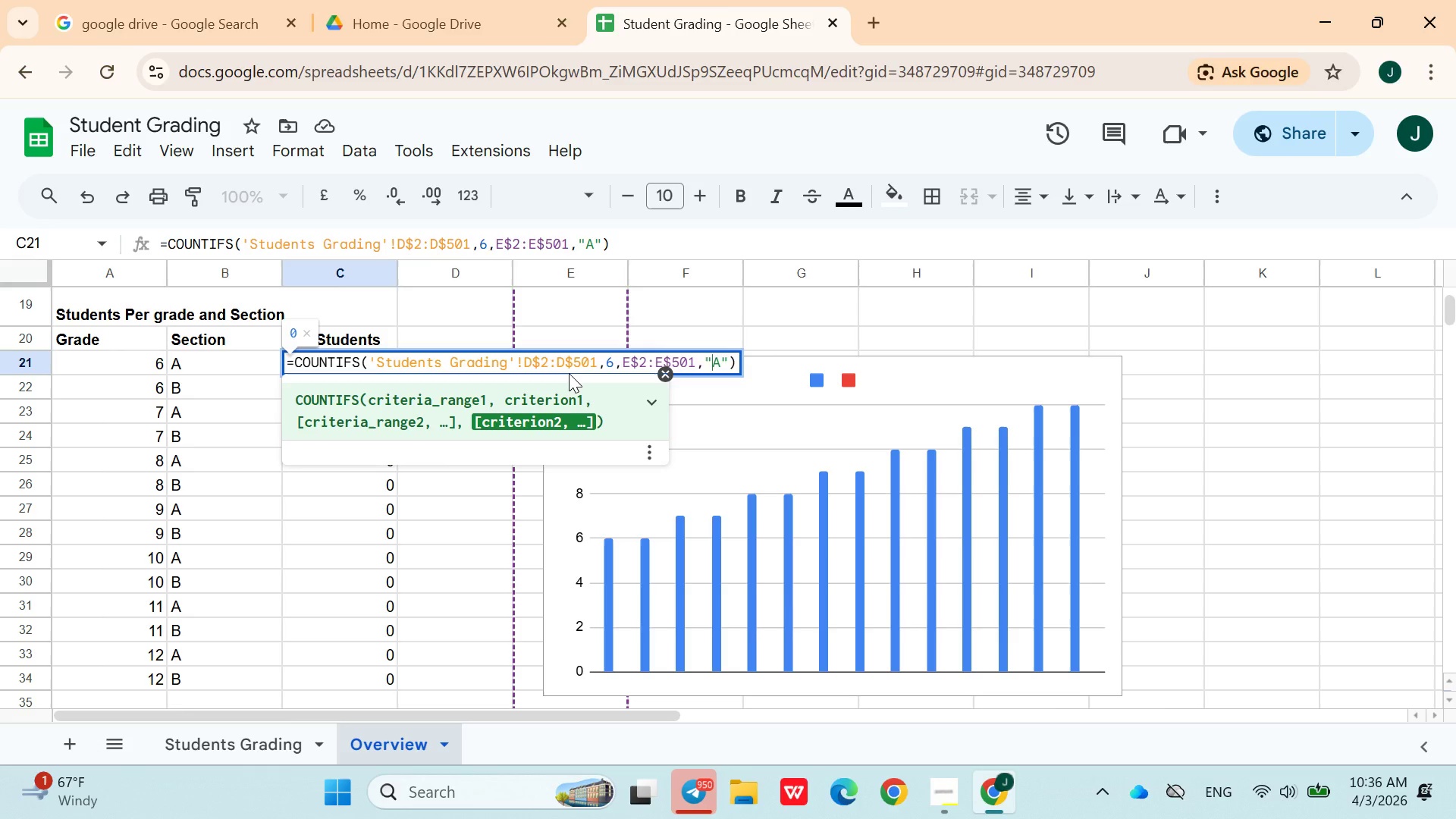 
hold_key(key=ArrowRight, duration=0.69)
 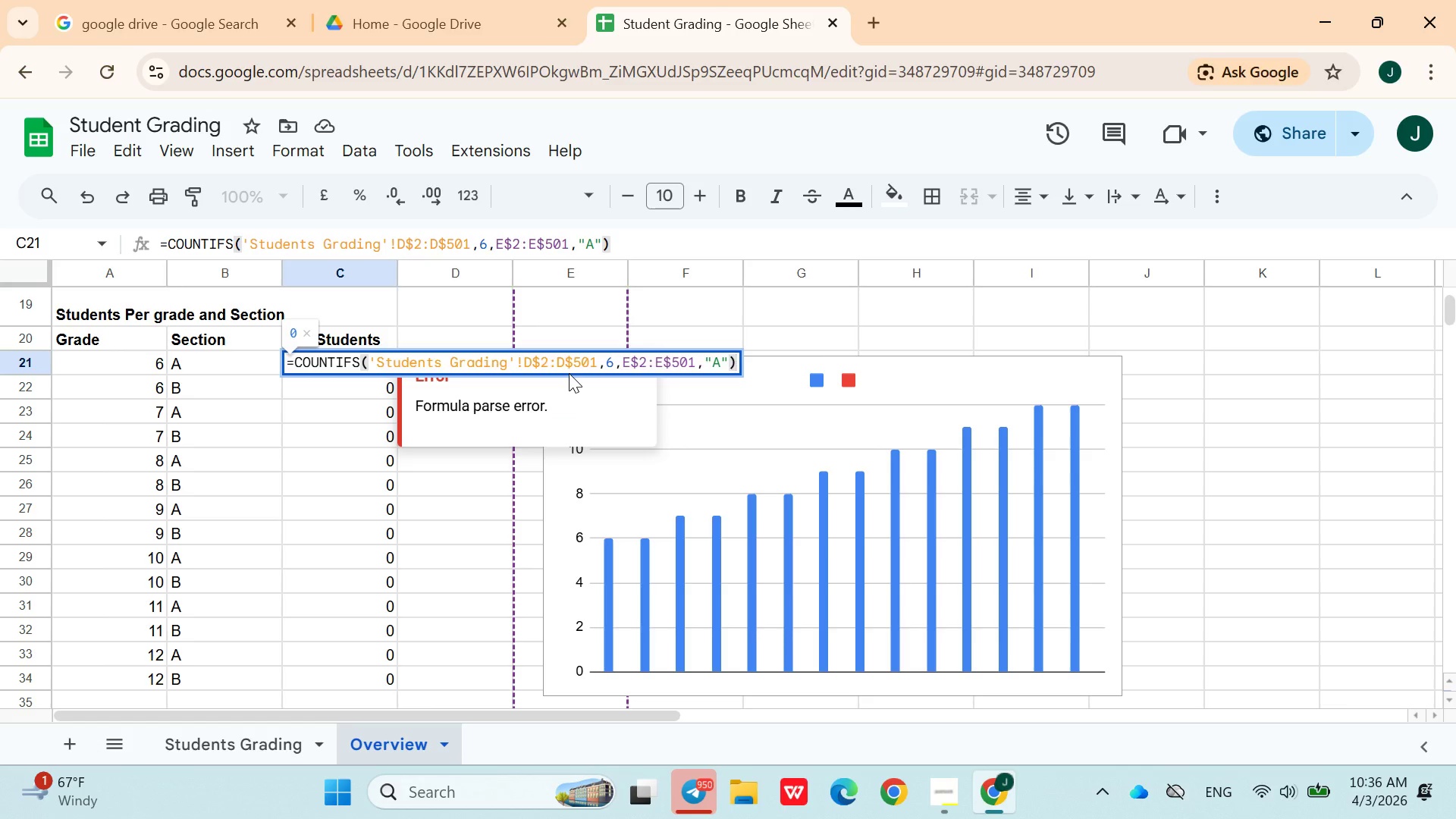 
key(Enter)
 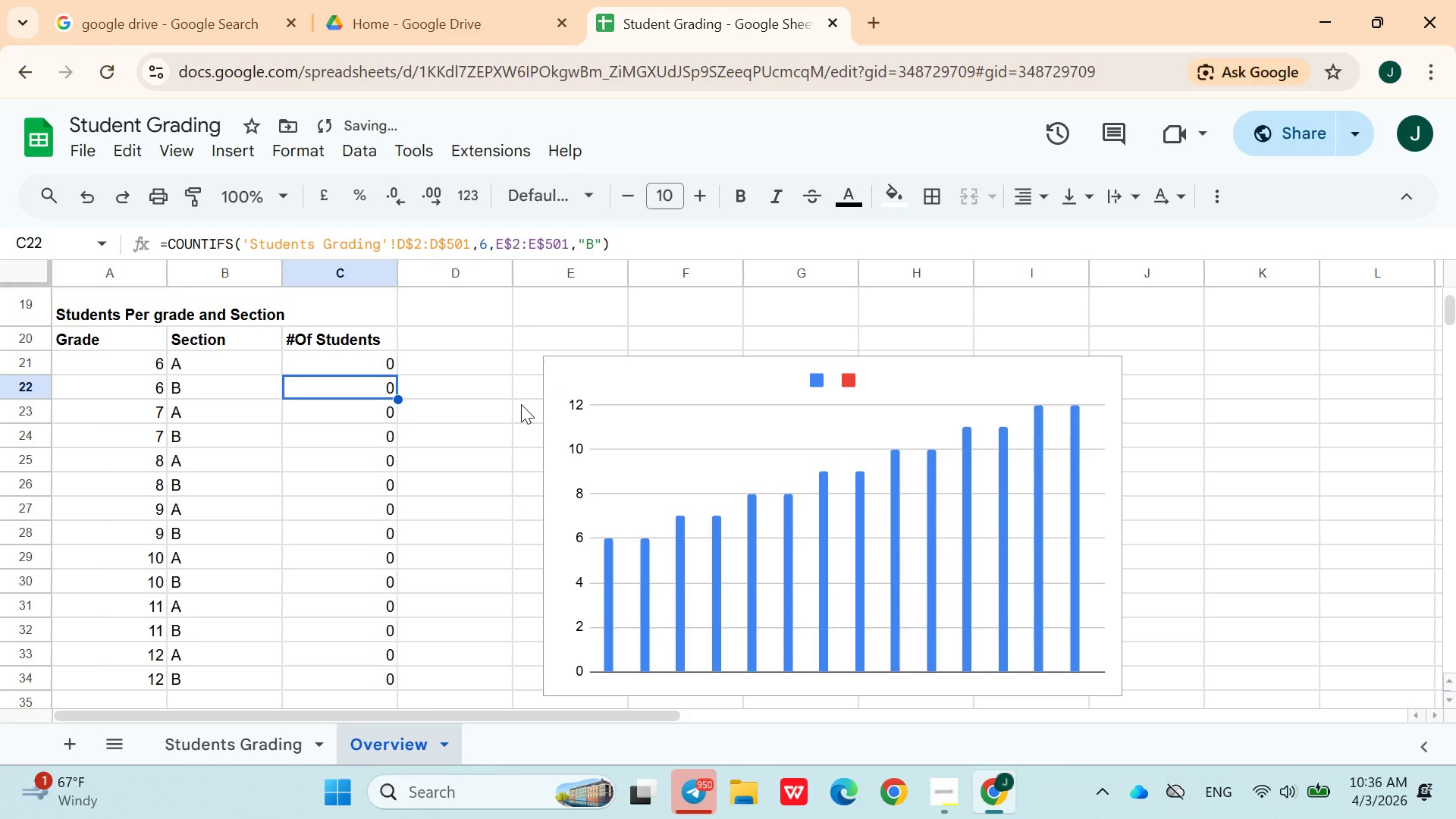 
left_click_drag(start_coordinate=[501, 460], to_coordinate=[637, 517])
 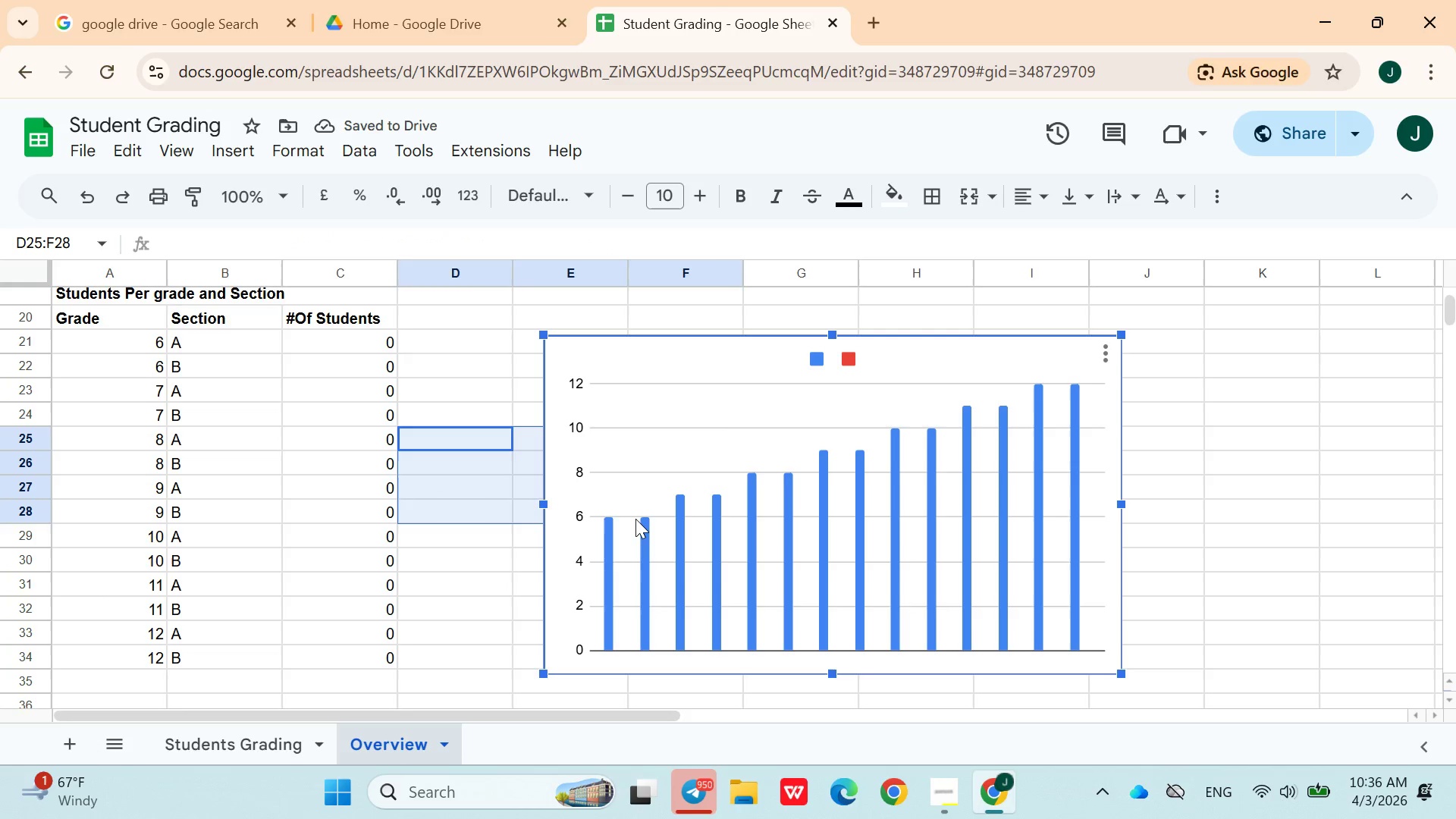 
left_click([637, 517])
 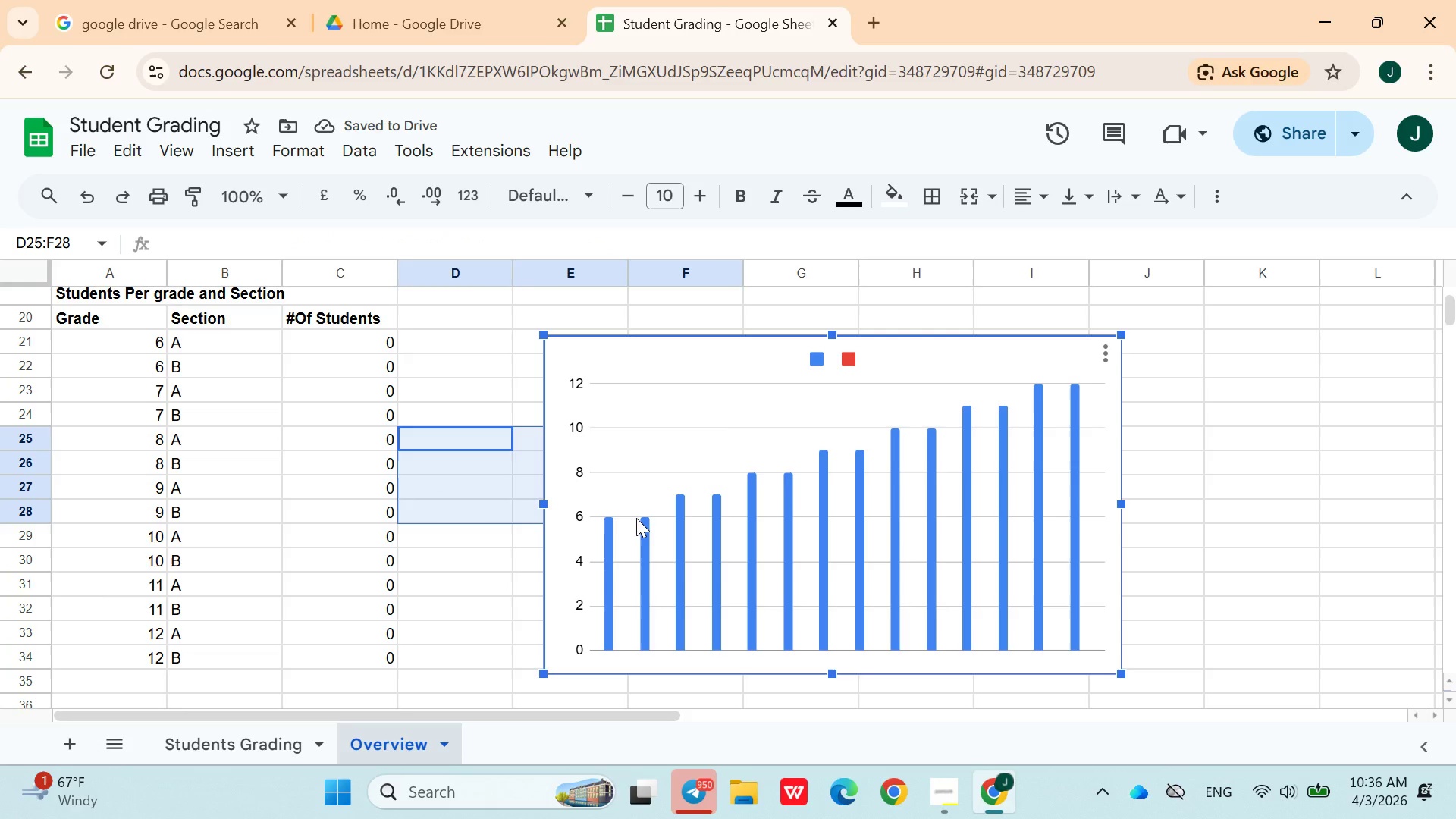 